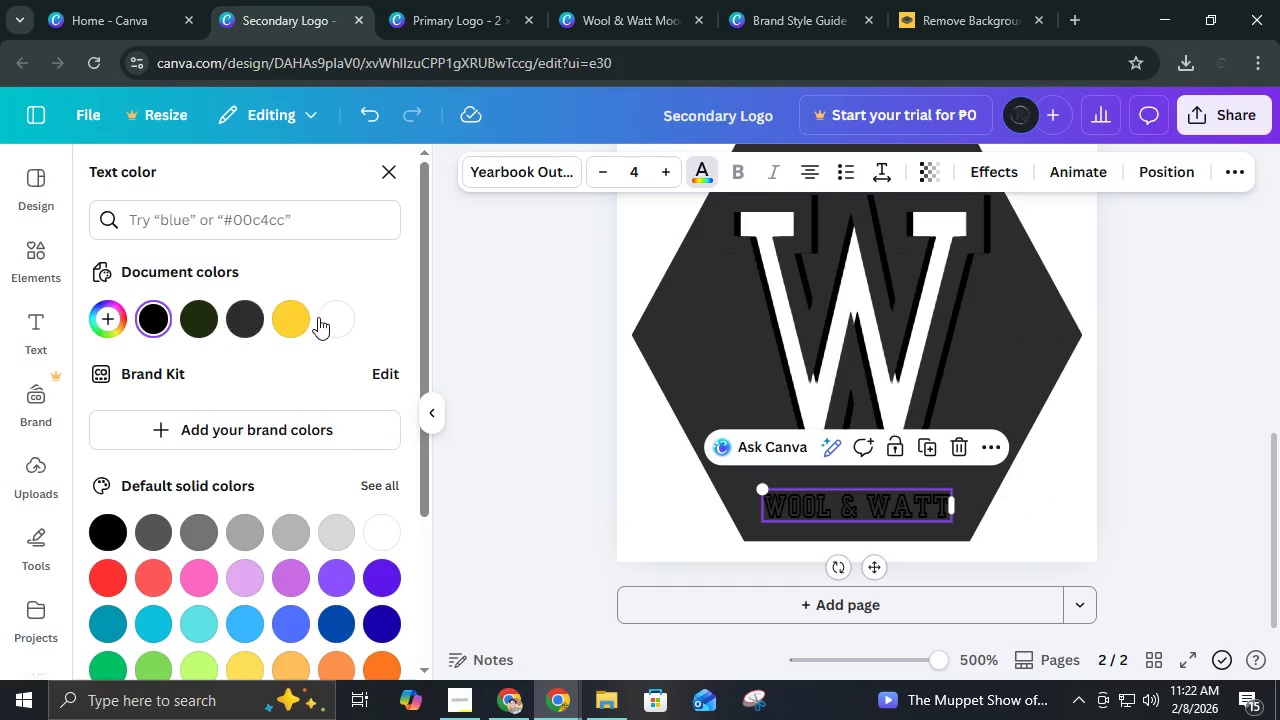 
left_click([327, 317])
 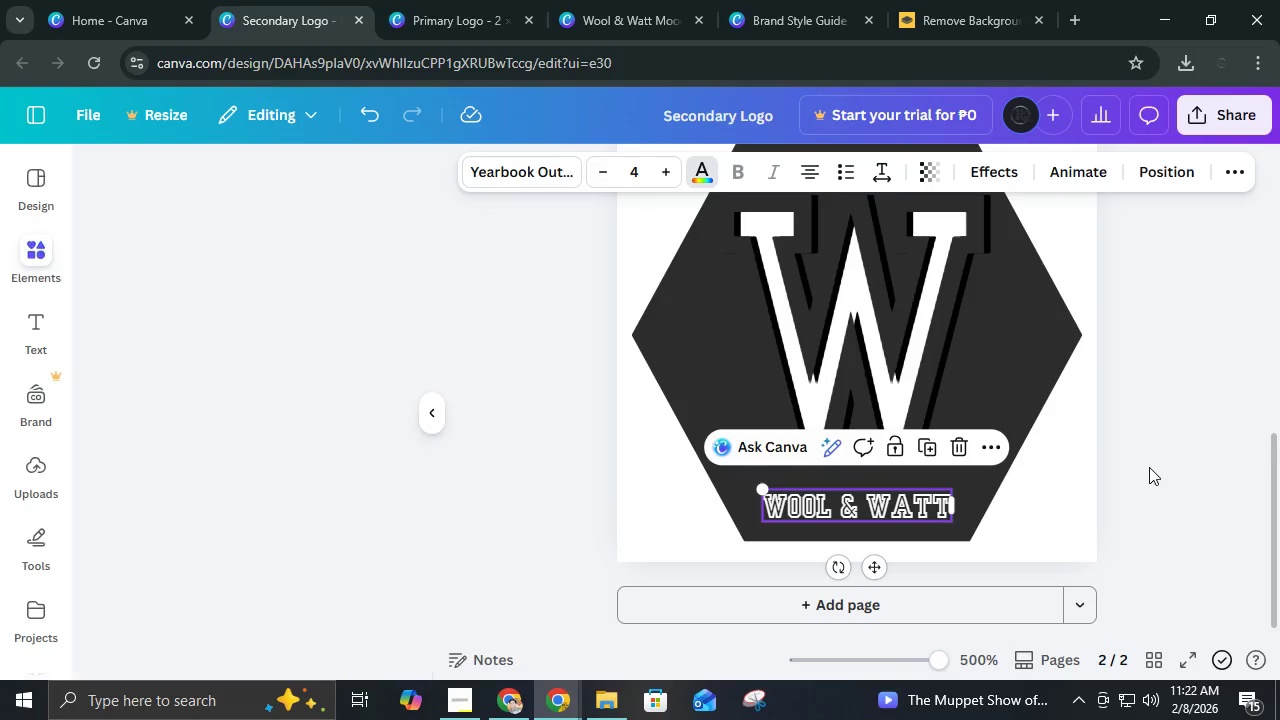 
double_click([1149, 467])
 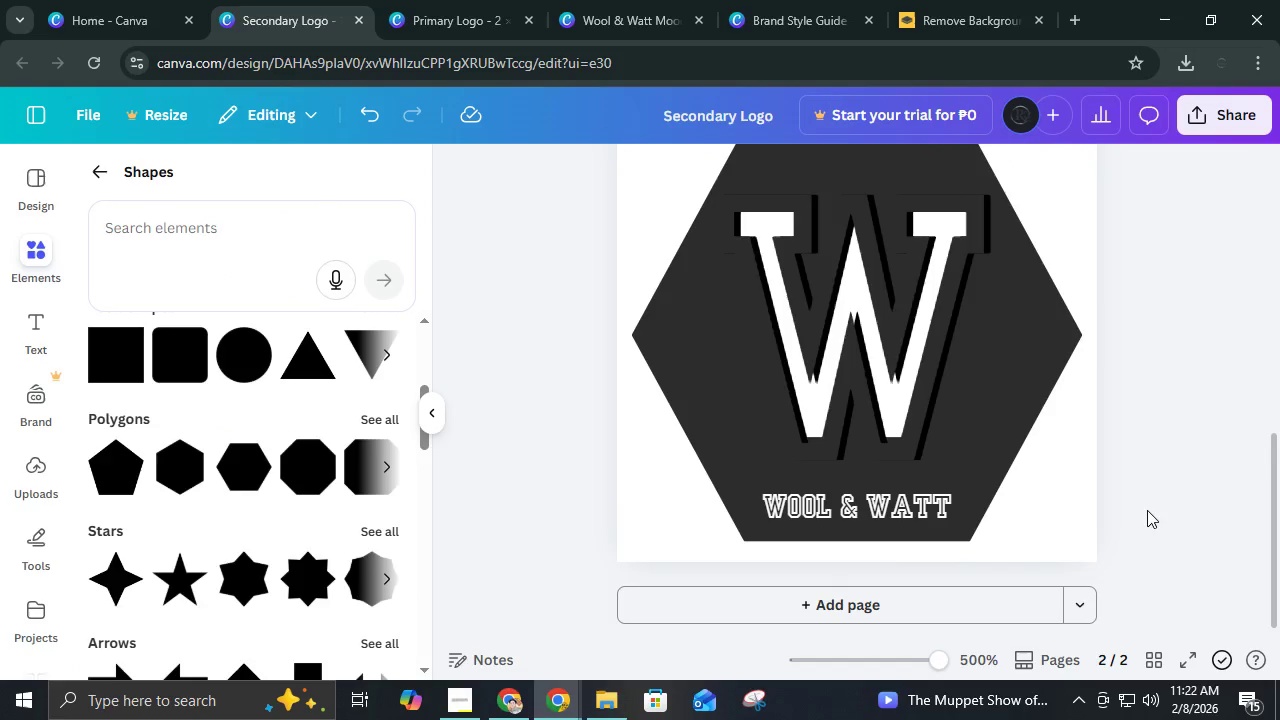 
hold_key(key=ControlLeft, duration=0.77)
scroll: coordinate [1143, 516], scroll_direction: up, amount: 4.0
 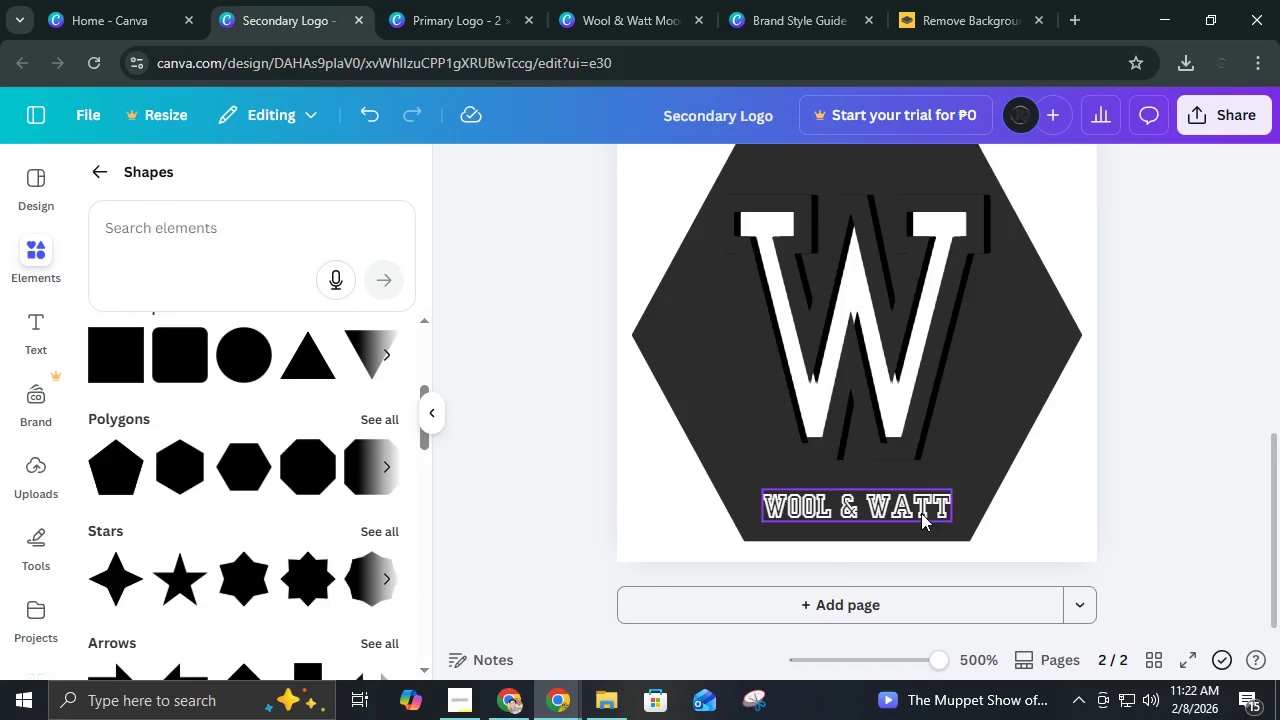 
left_click([921, 513])
 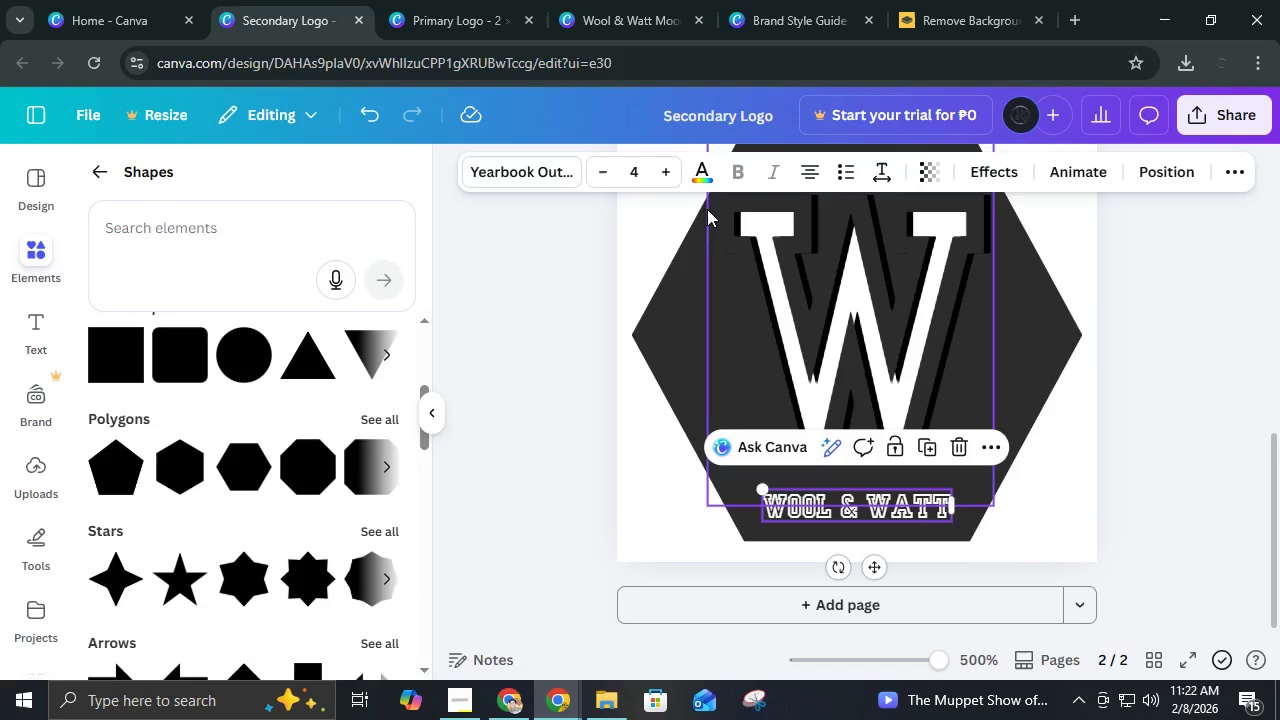 
left_click([696, 183])
 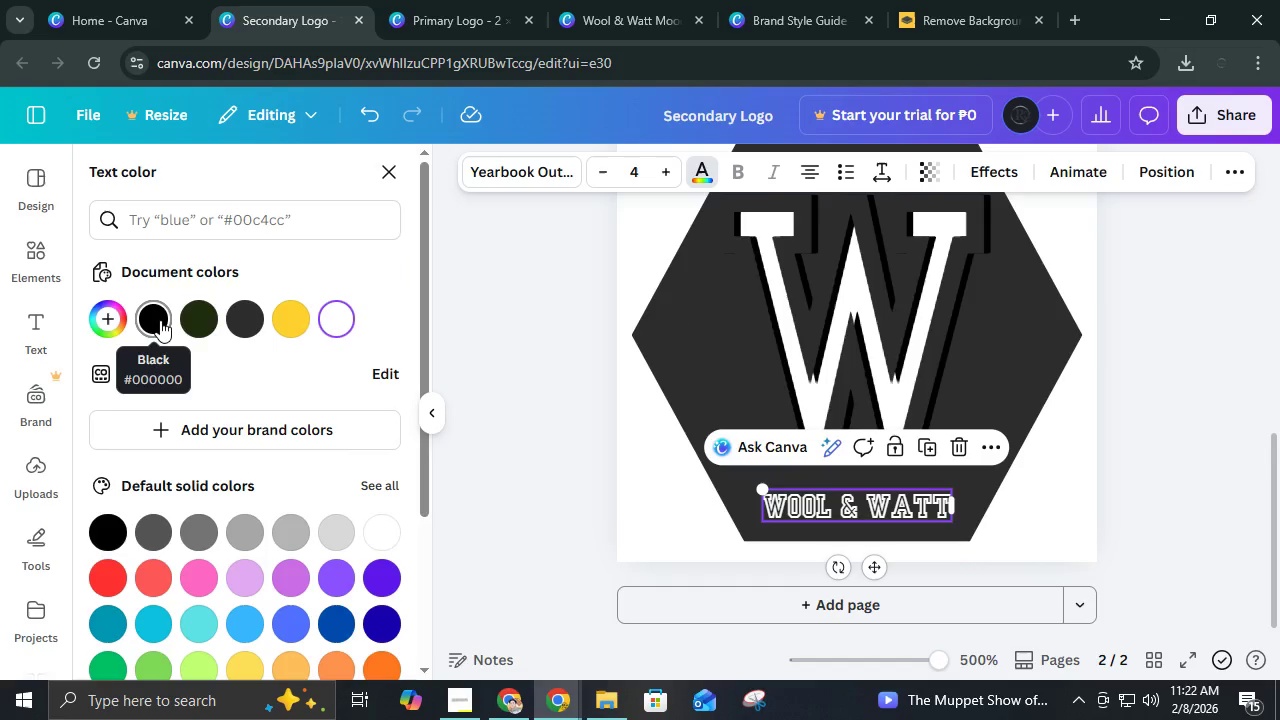 
left_click([258, 324])
 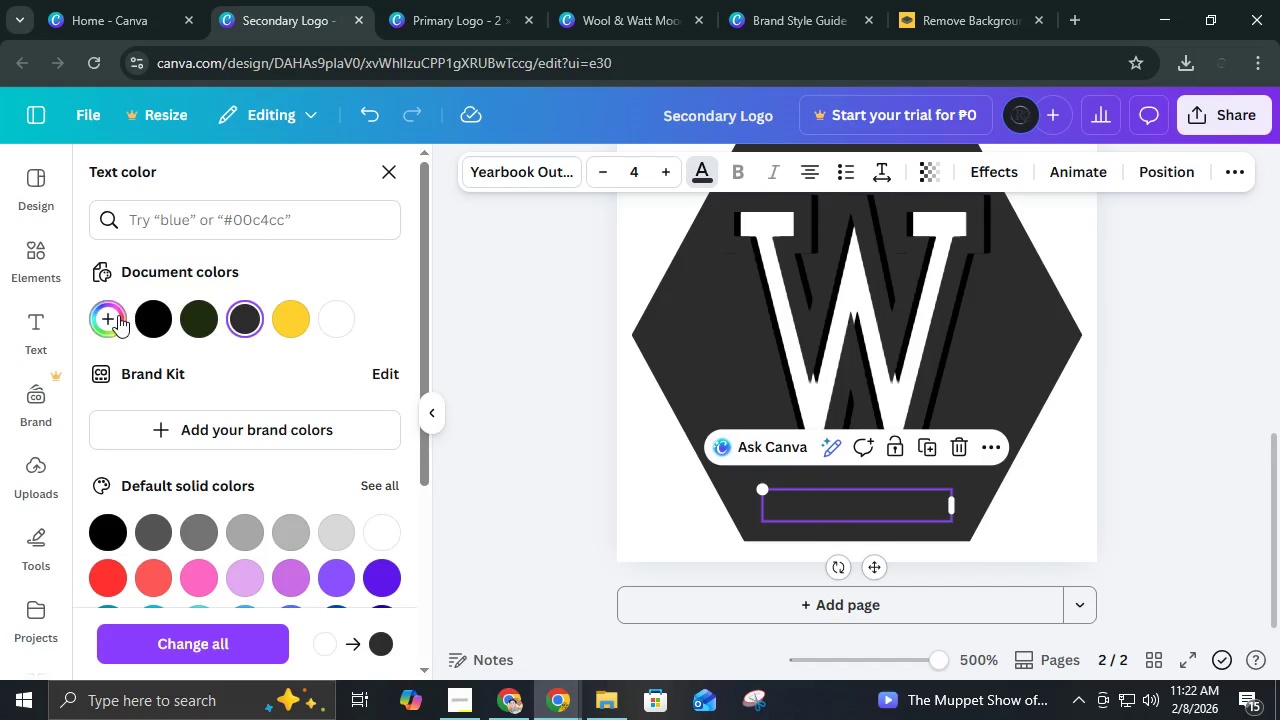 
left_click([149, 323])
 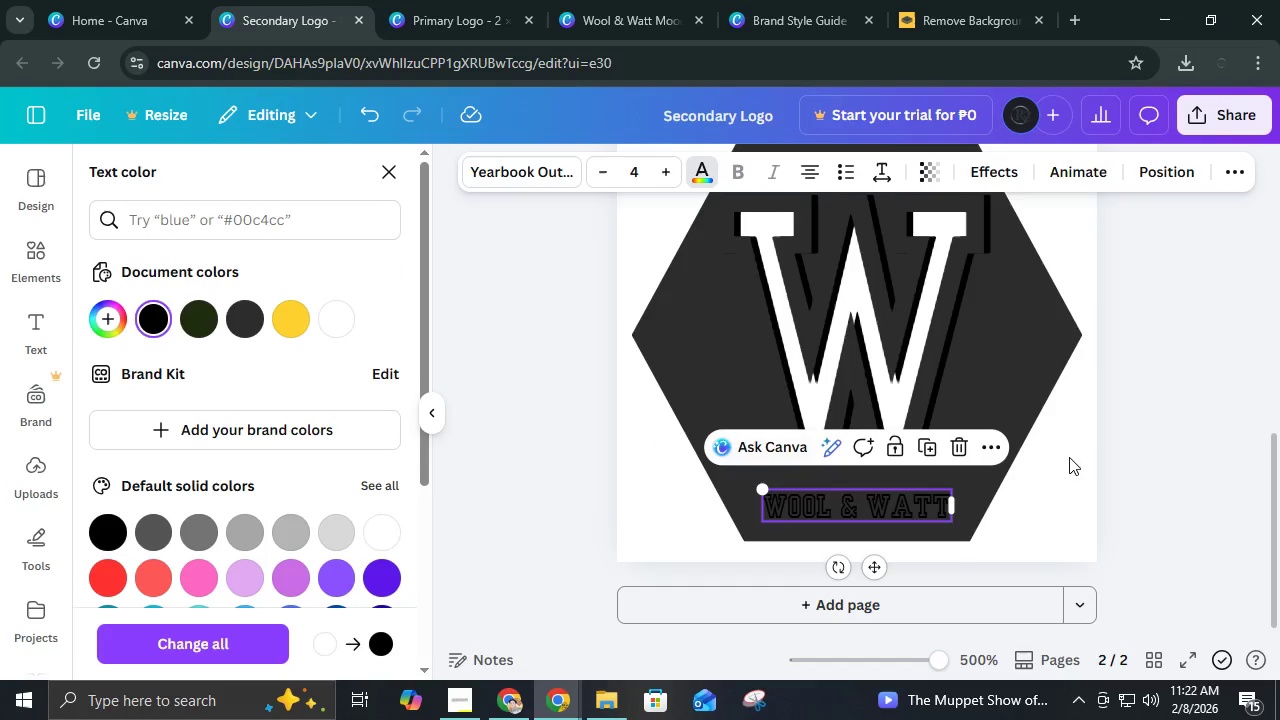 
left_click([1199, 460])
 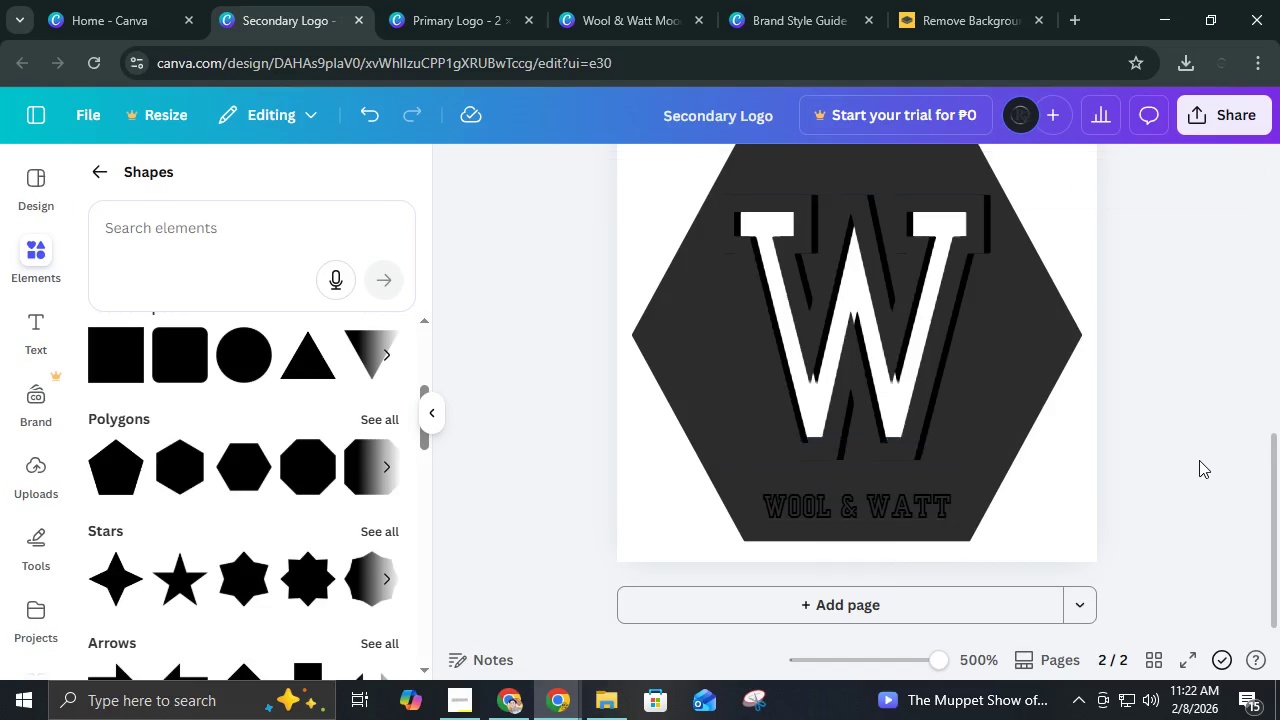 
left_click([1199, 460])
 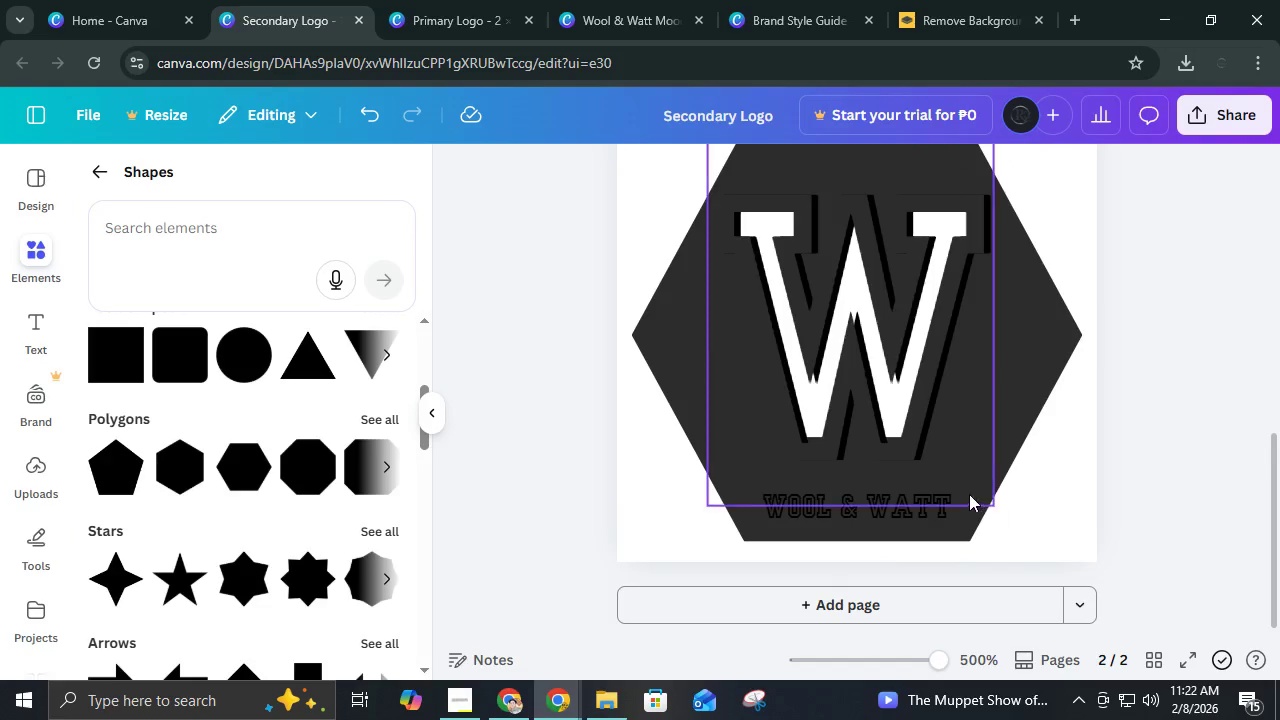 
left_click([926, 523])
 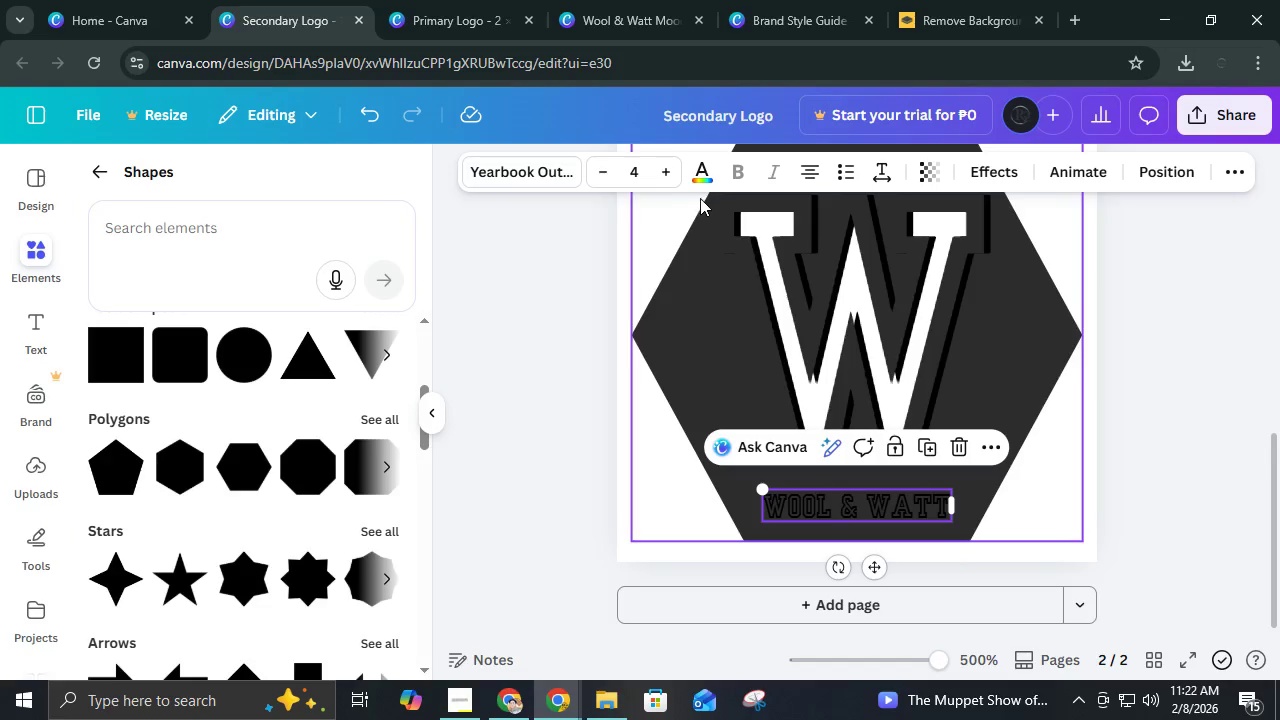 
left_click([712, 180])
 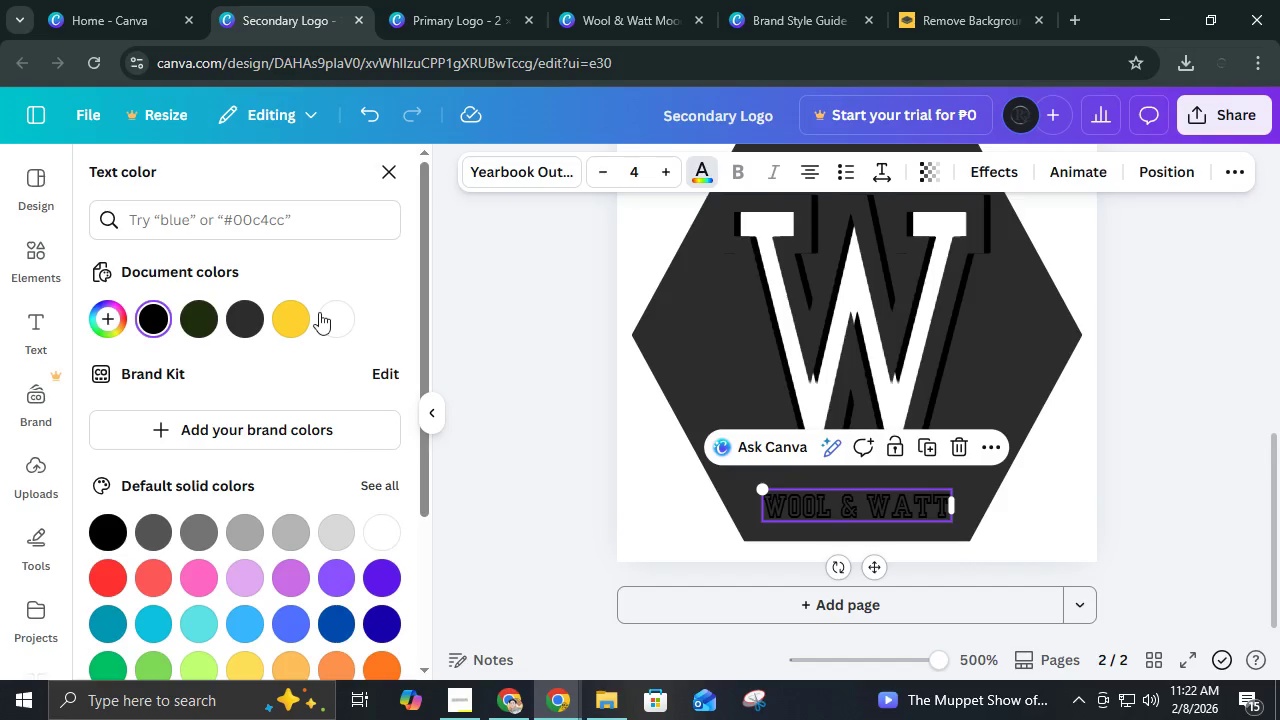 
left_click([319, 312])
 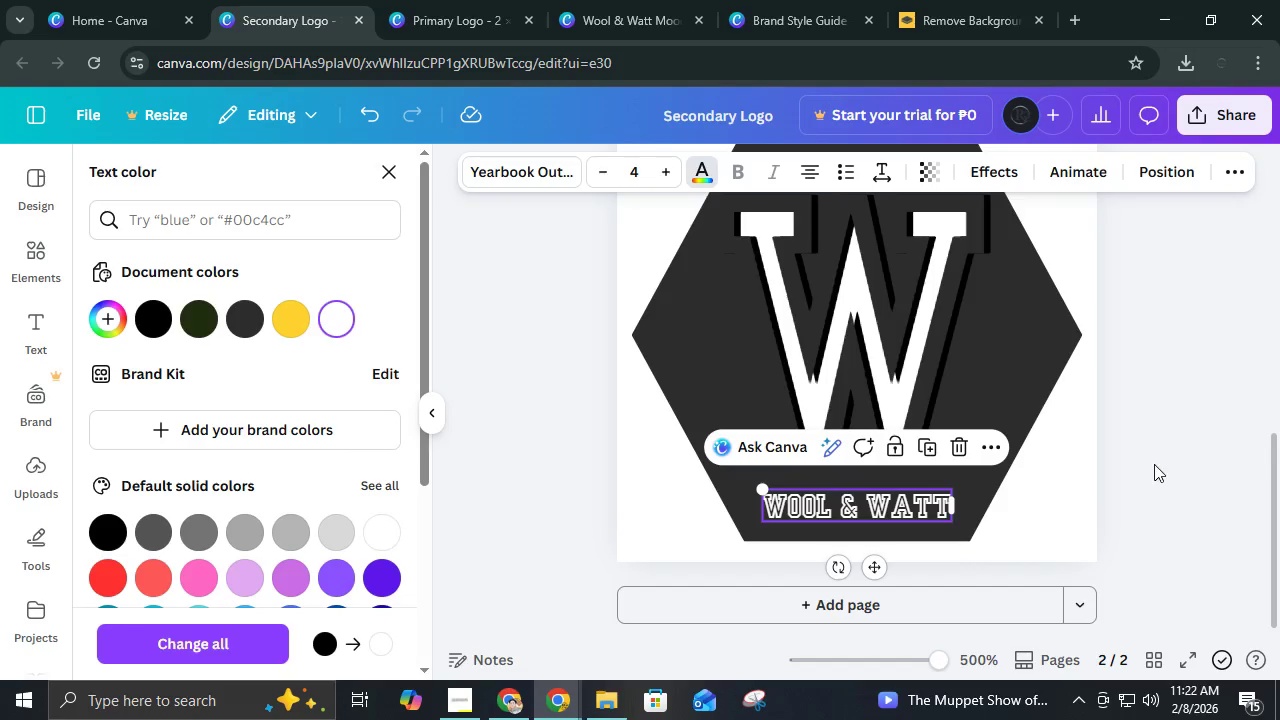 
left_click([1155, 461])
 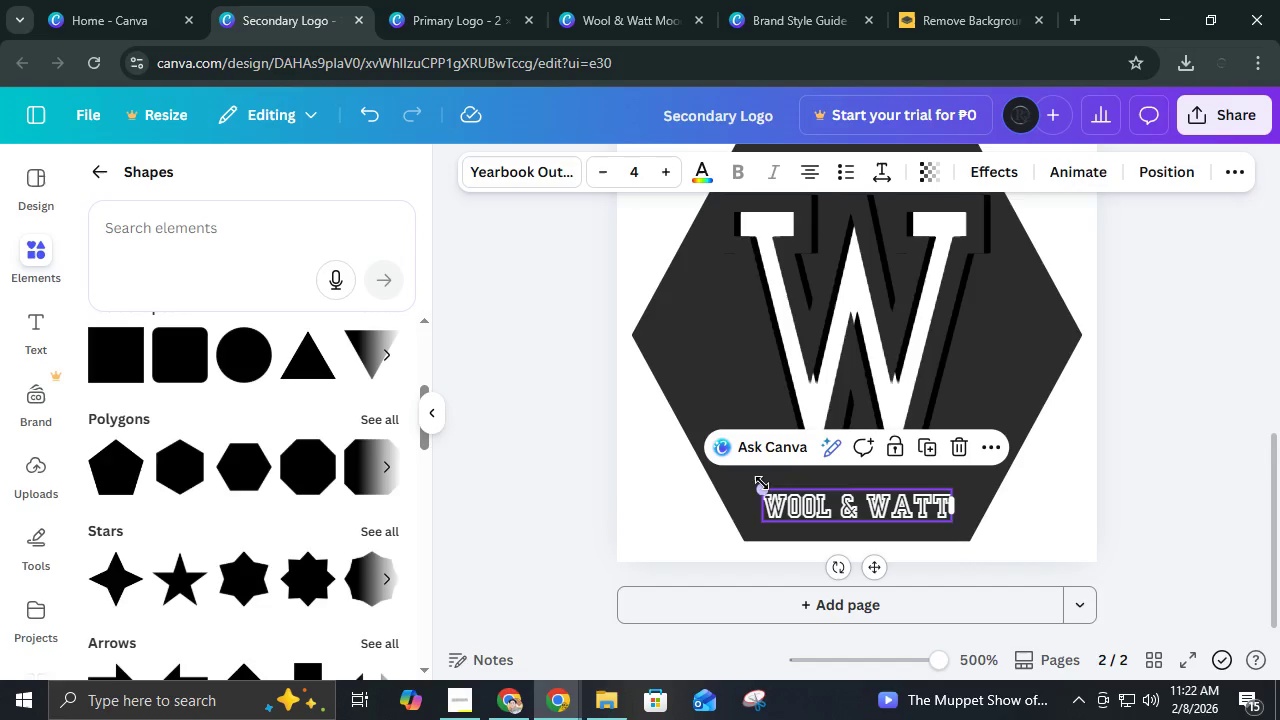 
left_click([762, 483])
 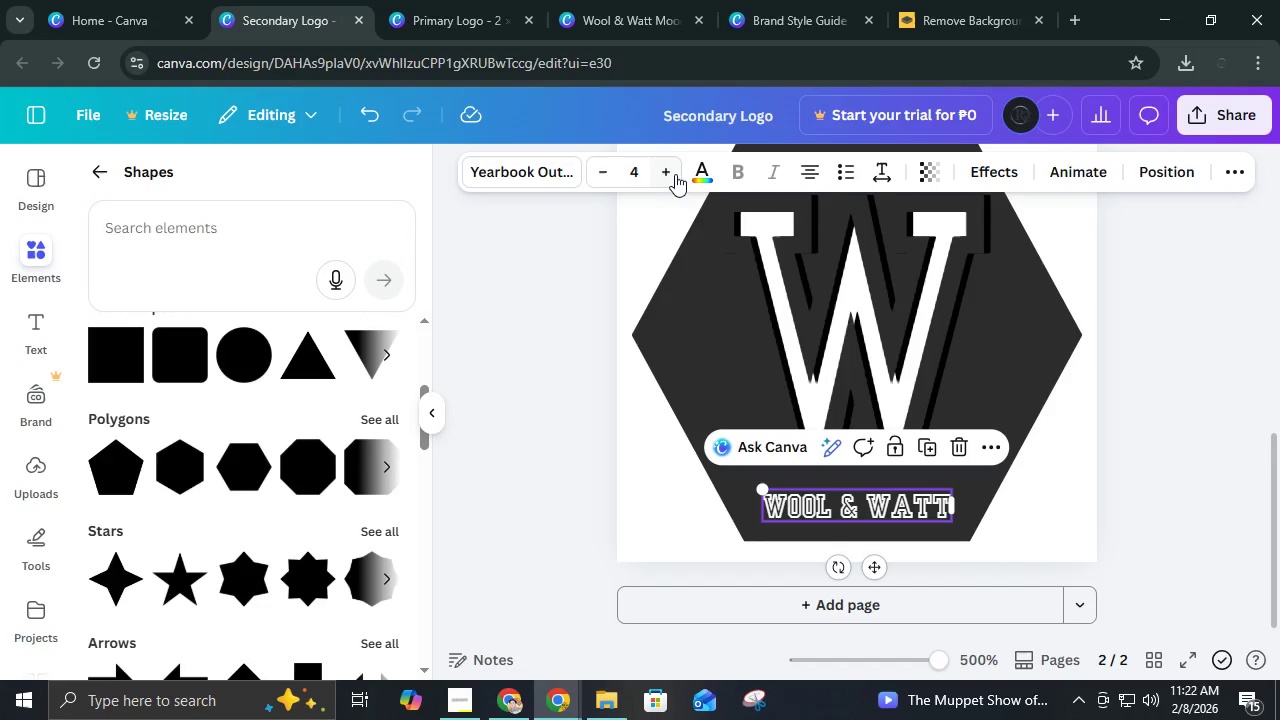 
double_click([673, 171])
 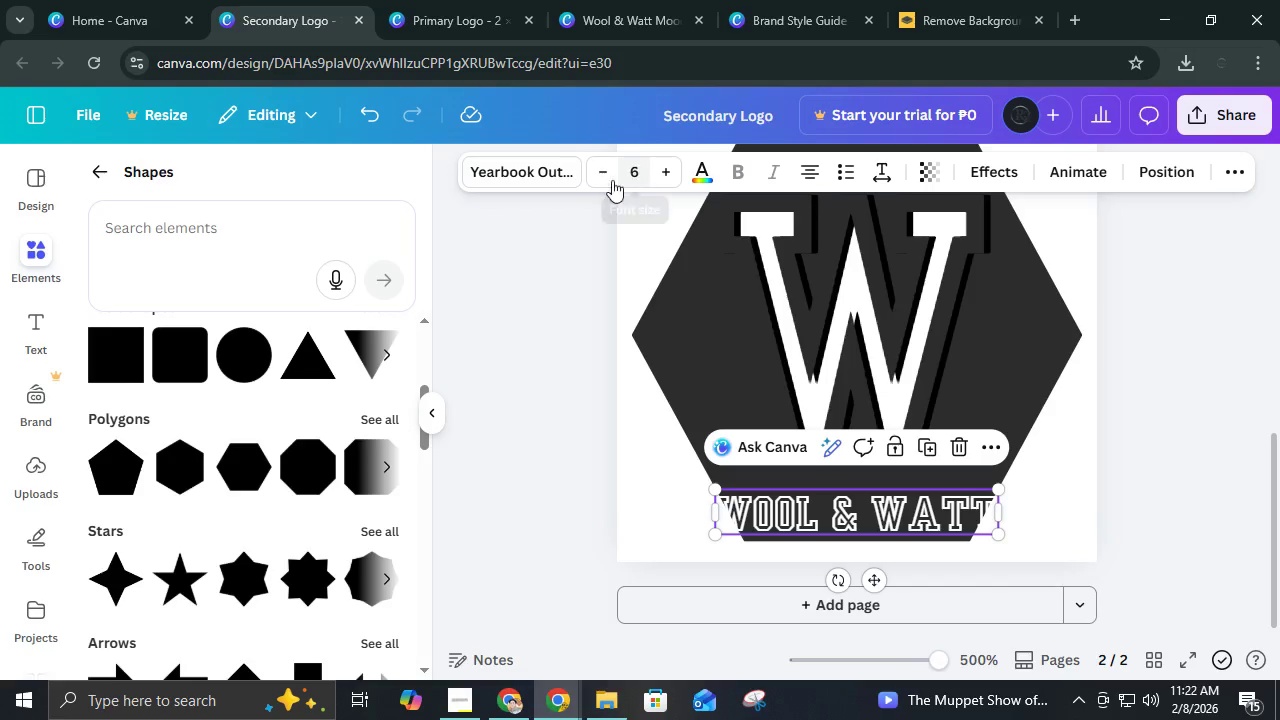 
left_click([599, 180])
 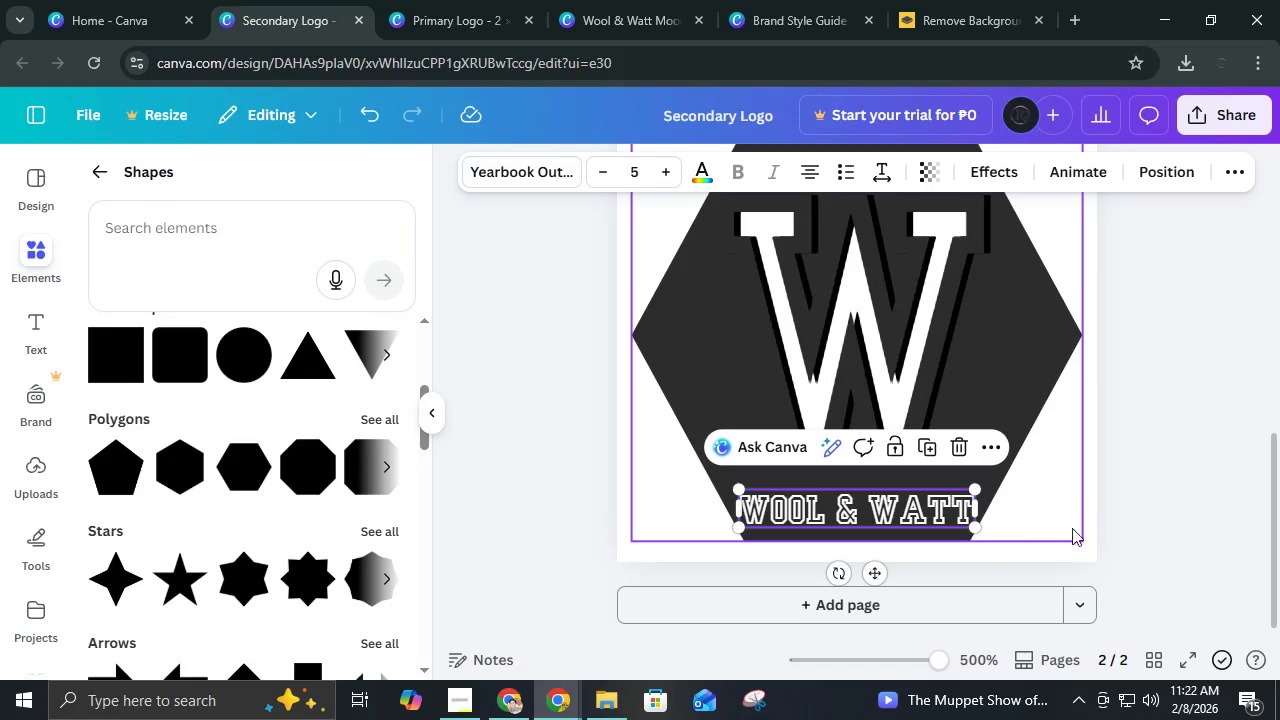 
left_click([1140, 519])
 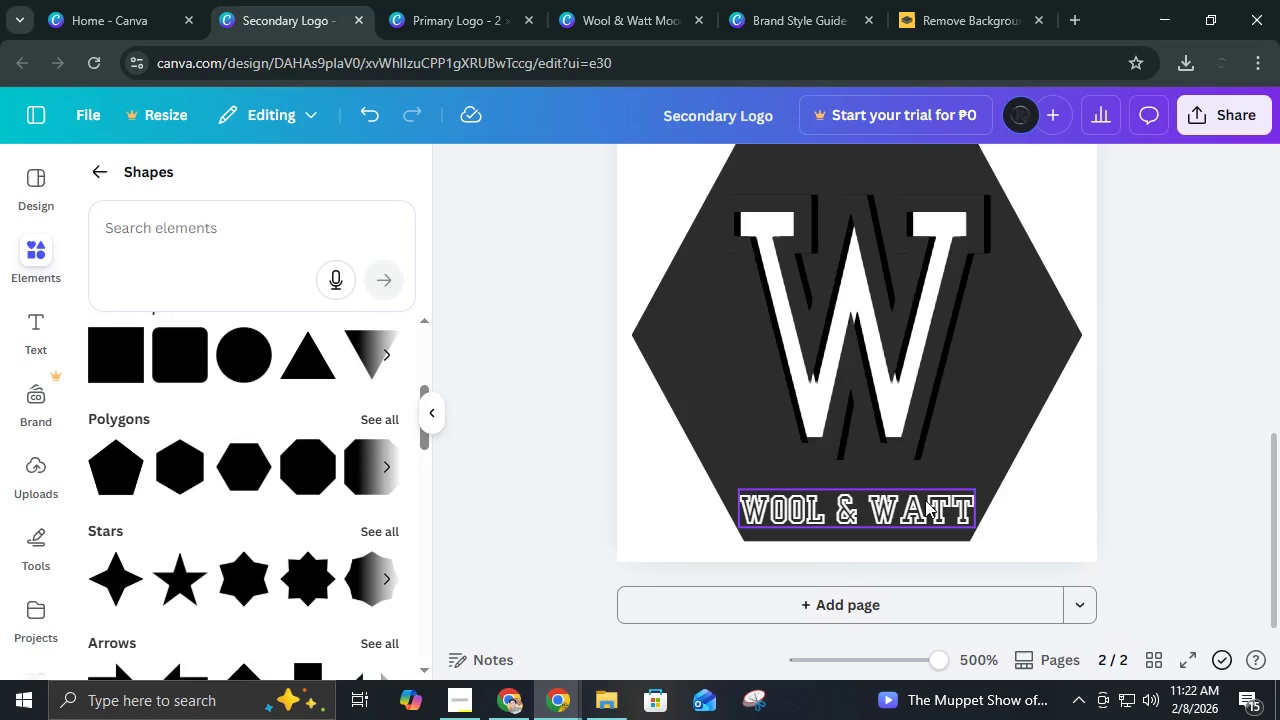 
left_click([925, 500])
 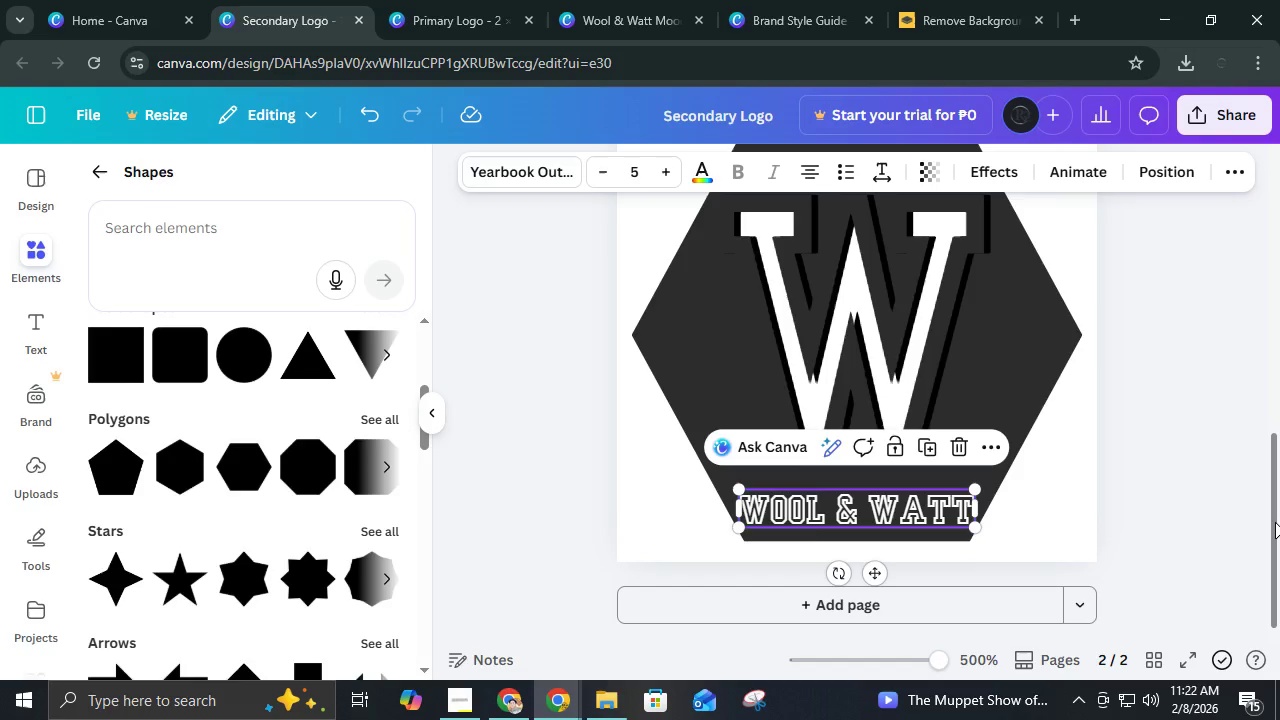 
key(ArrowDown)
 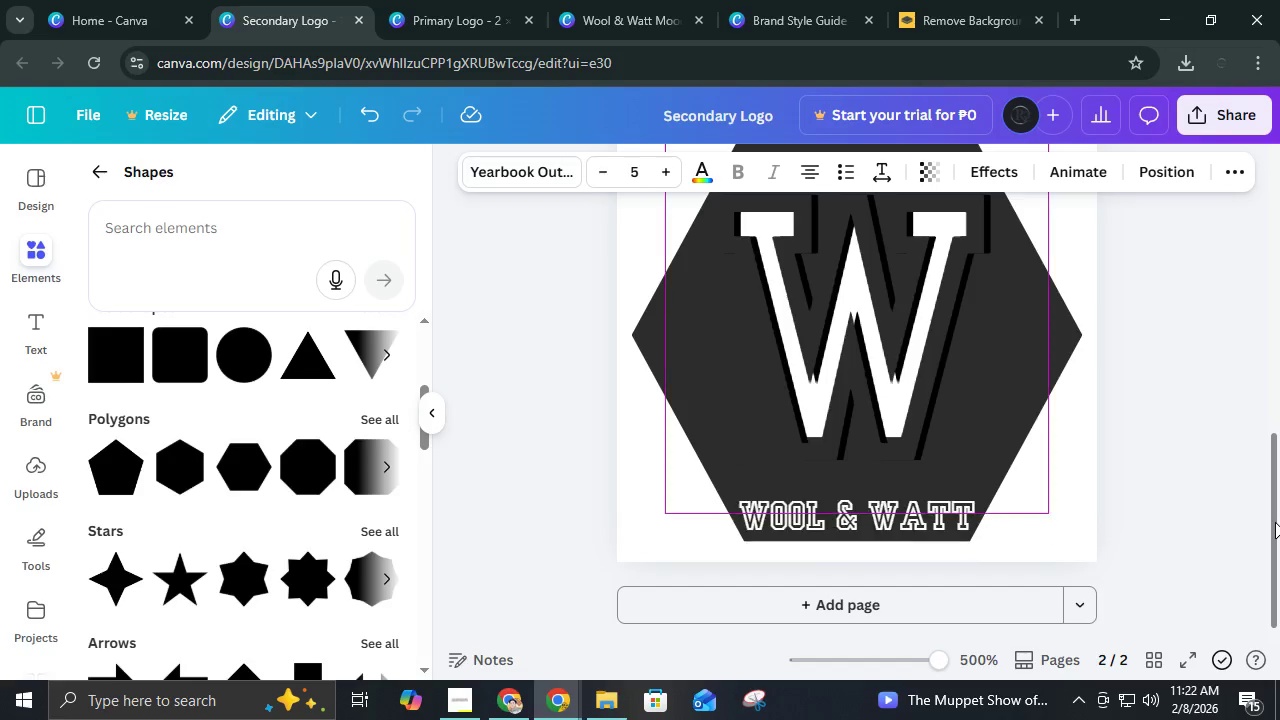 
key(ArrowUp)
 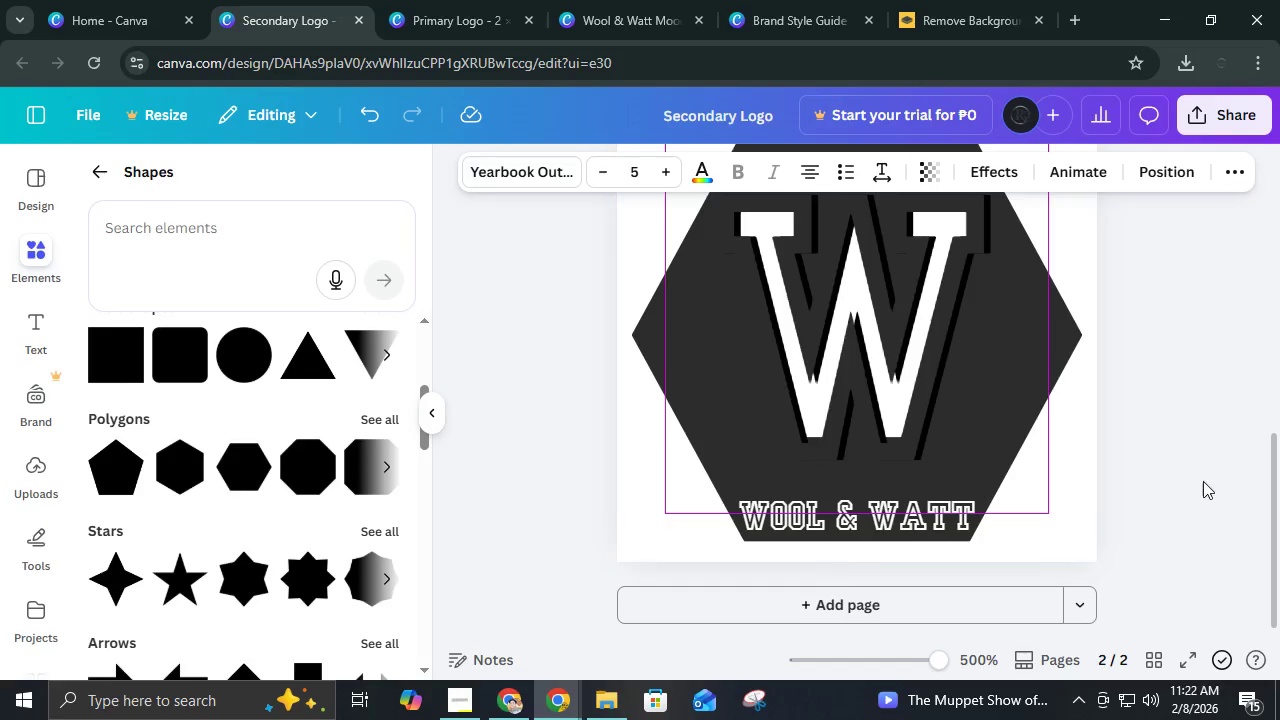 
left_click([1201, 476])
 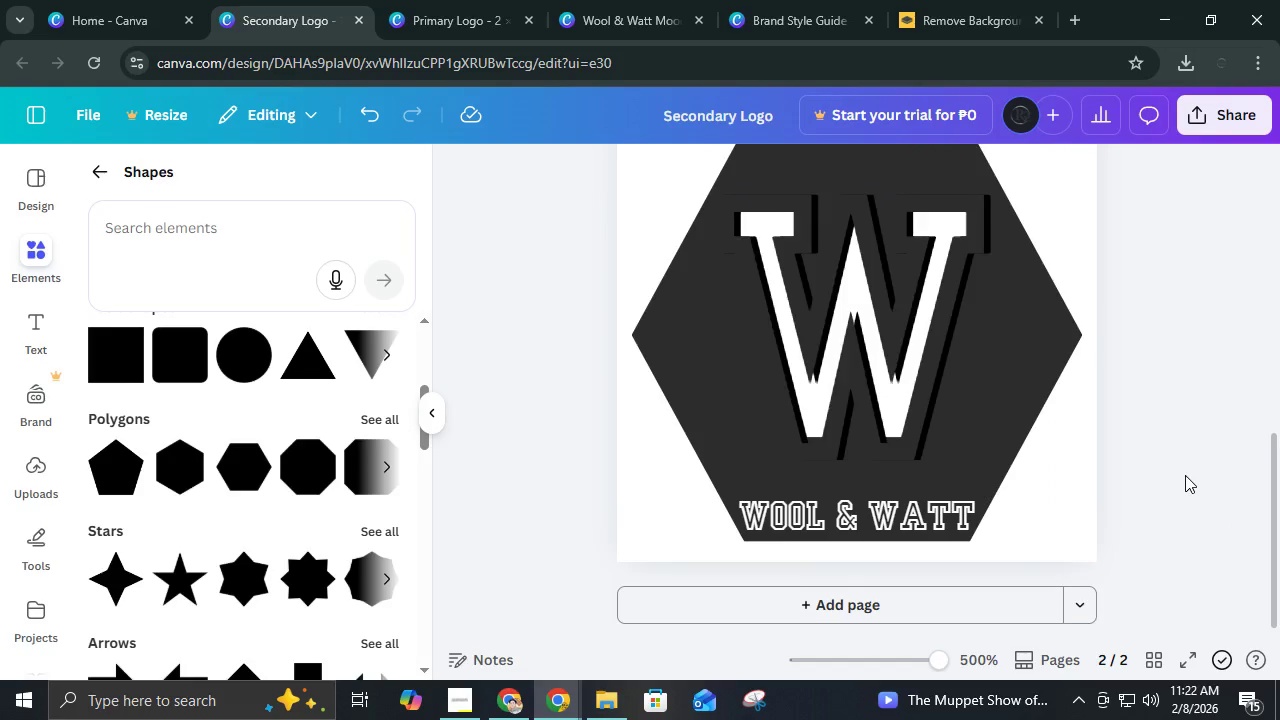 
scroll: coordinate [1185, 475], scroll_direction: up, amount: 1.0
 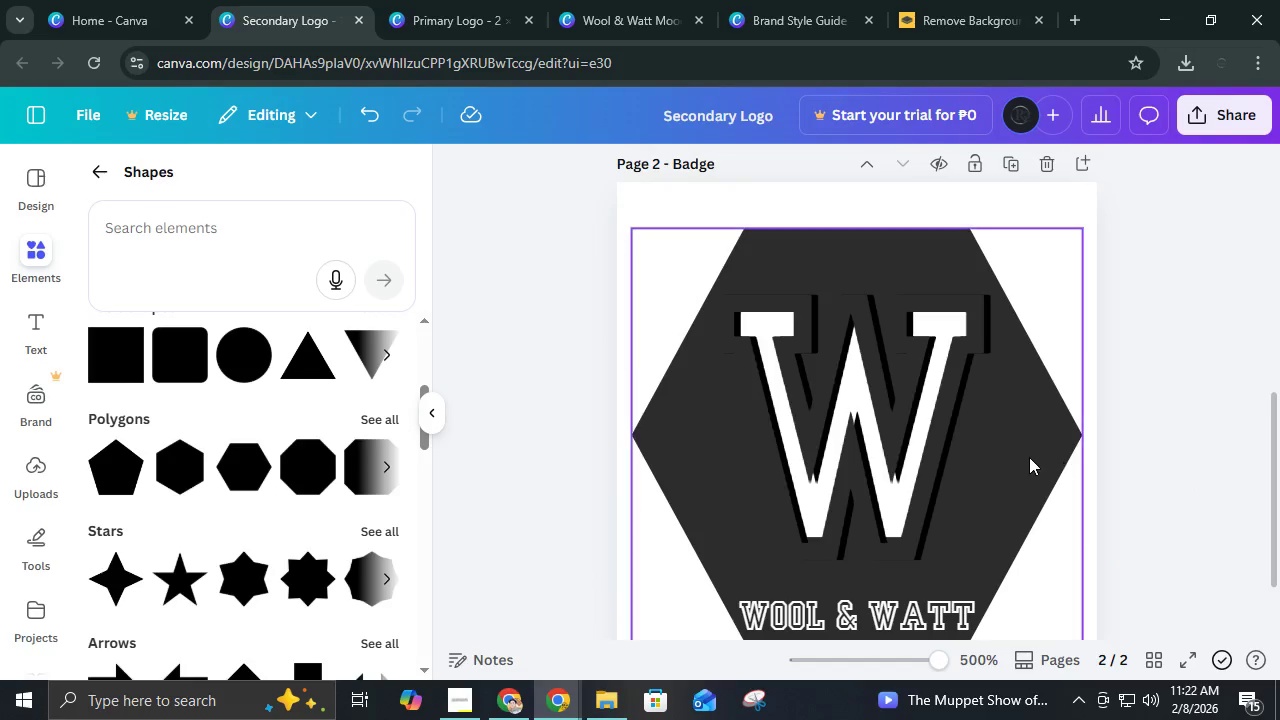 
left_click([1029, 457])
 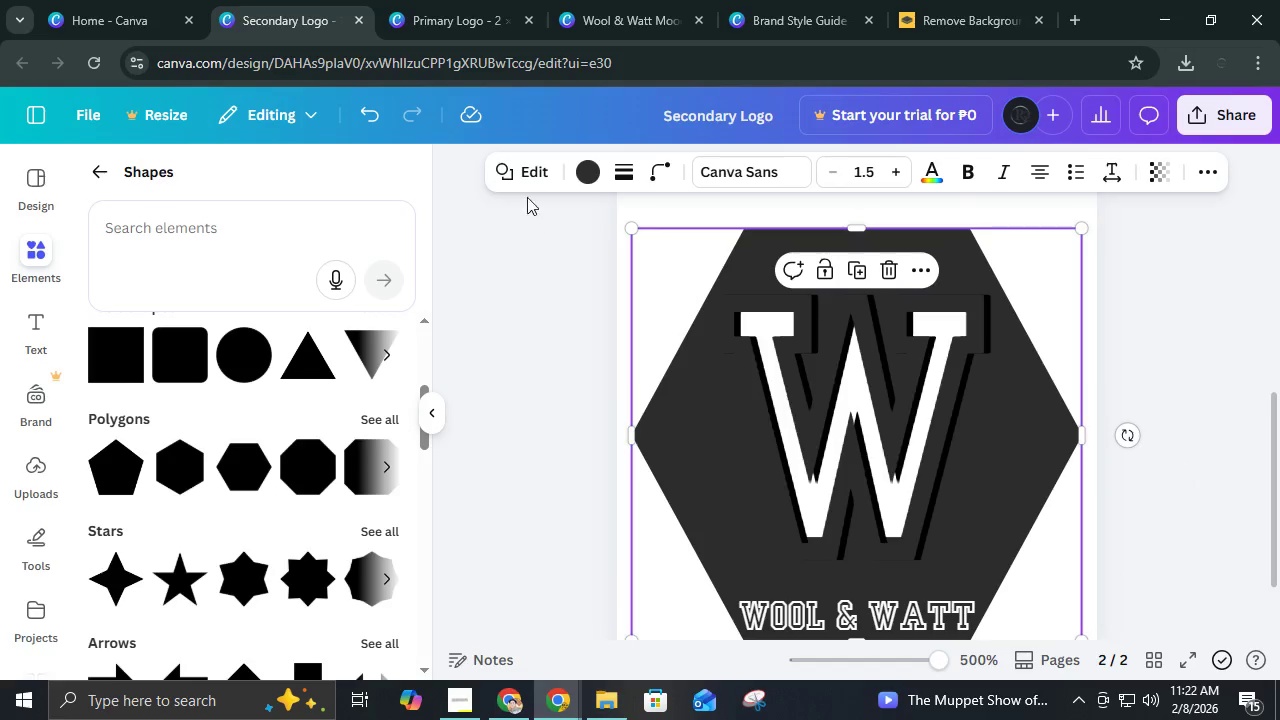 
left_click([520, 170])
 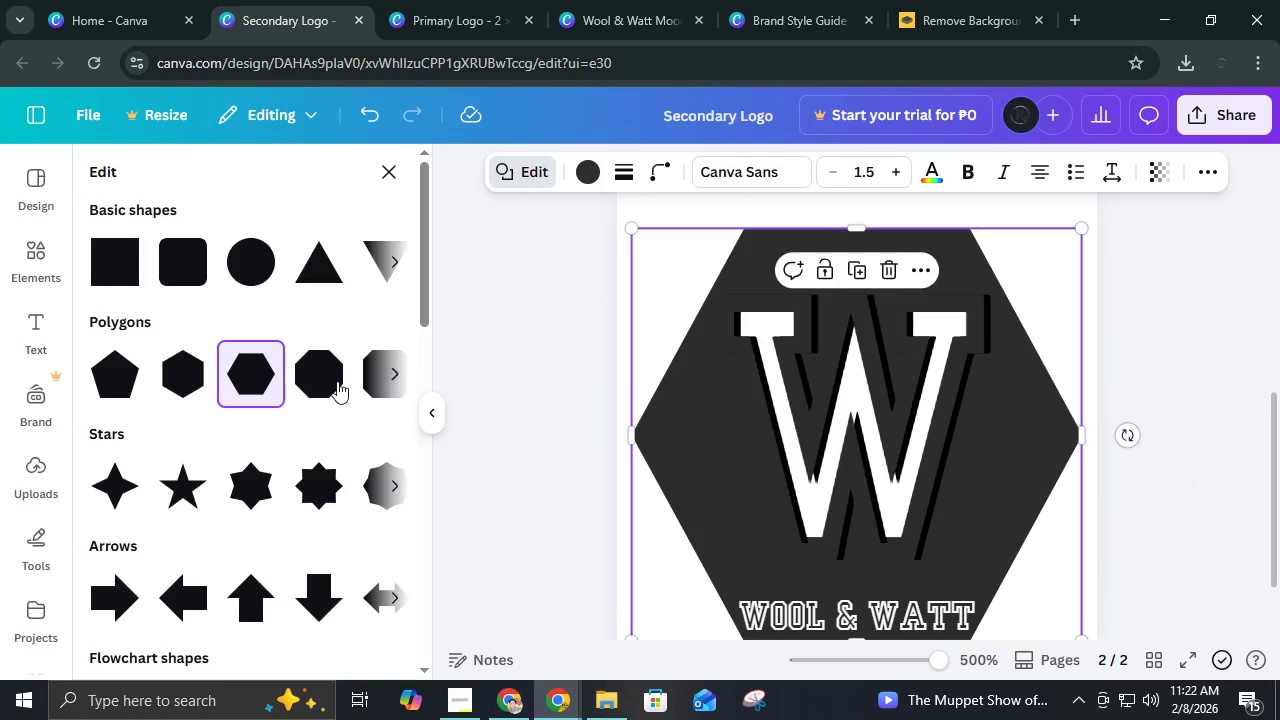 
left_click([336, 382])
 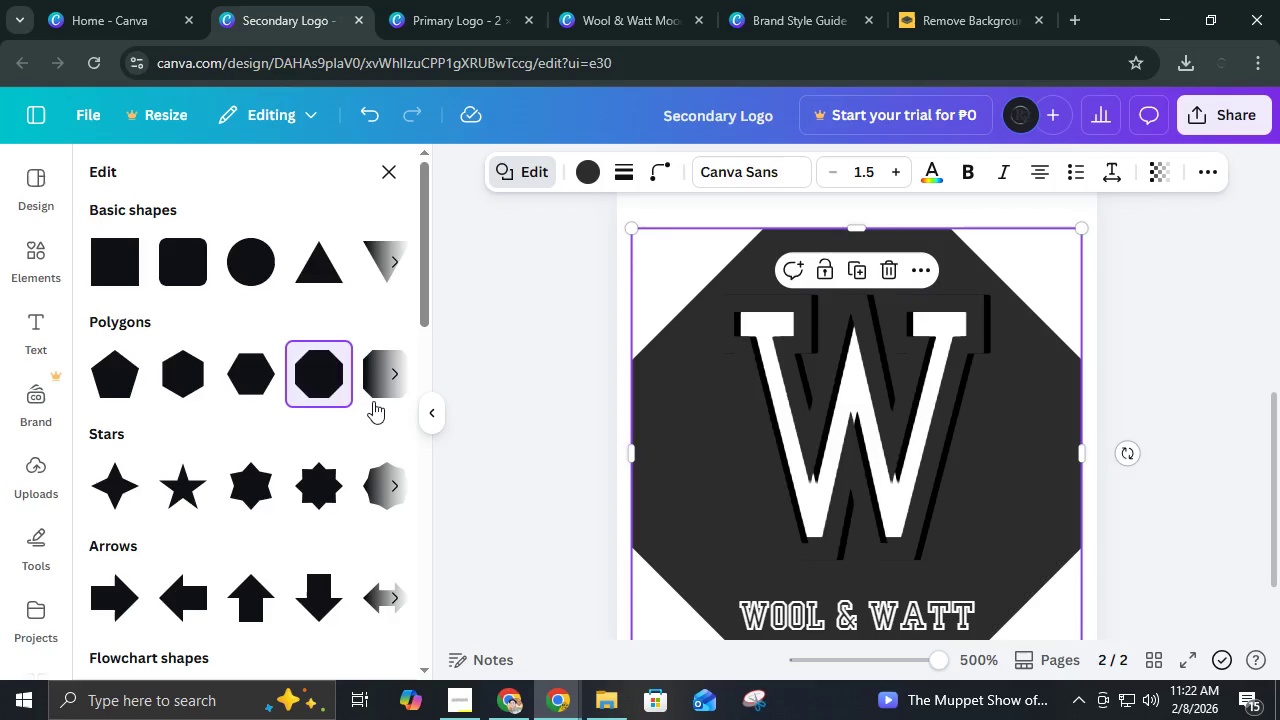 
left_click([363, 388])
 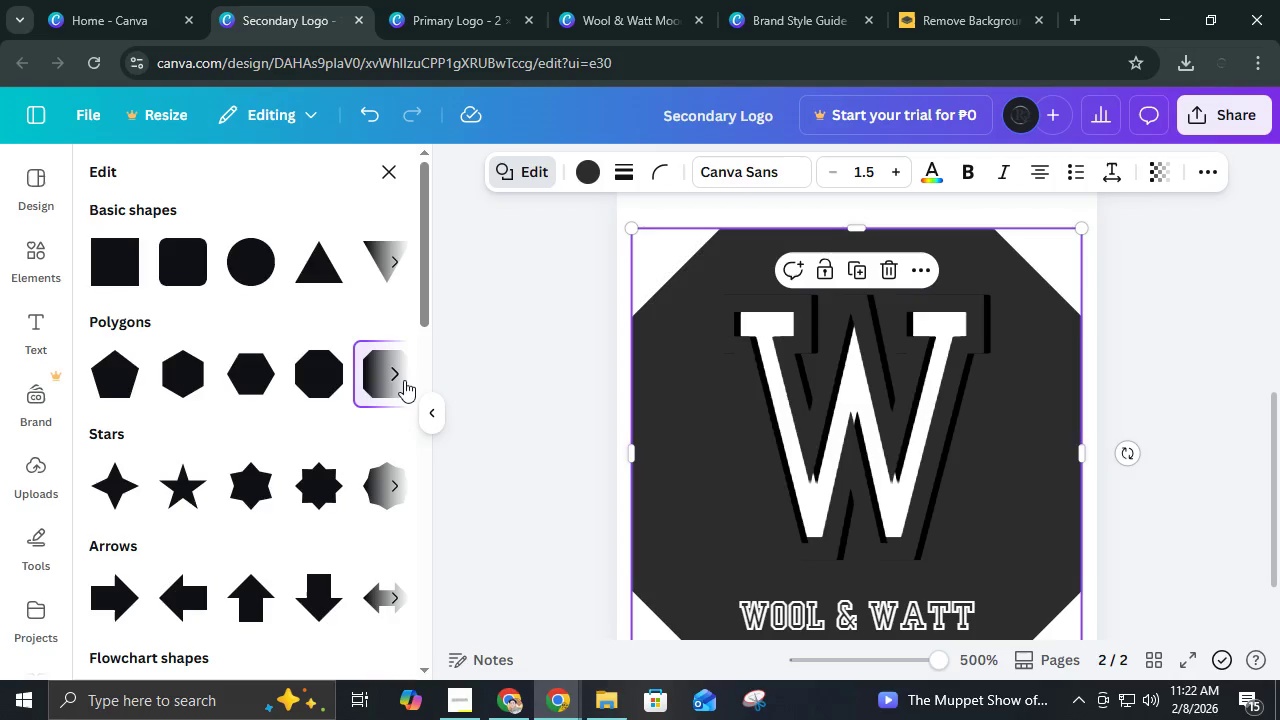 
left_click([400, 379])
 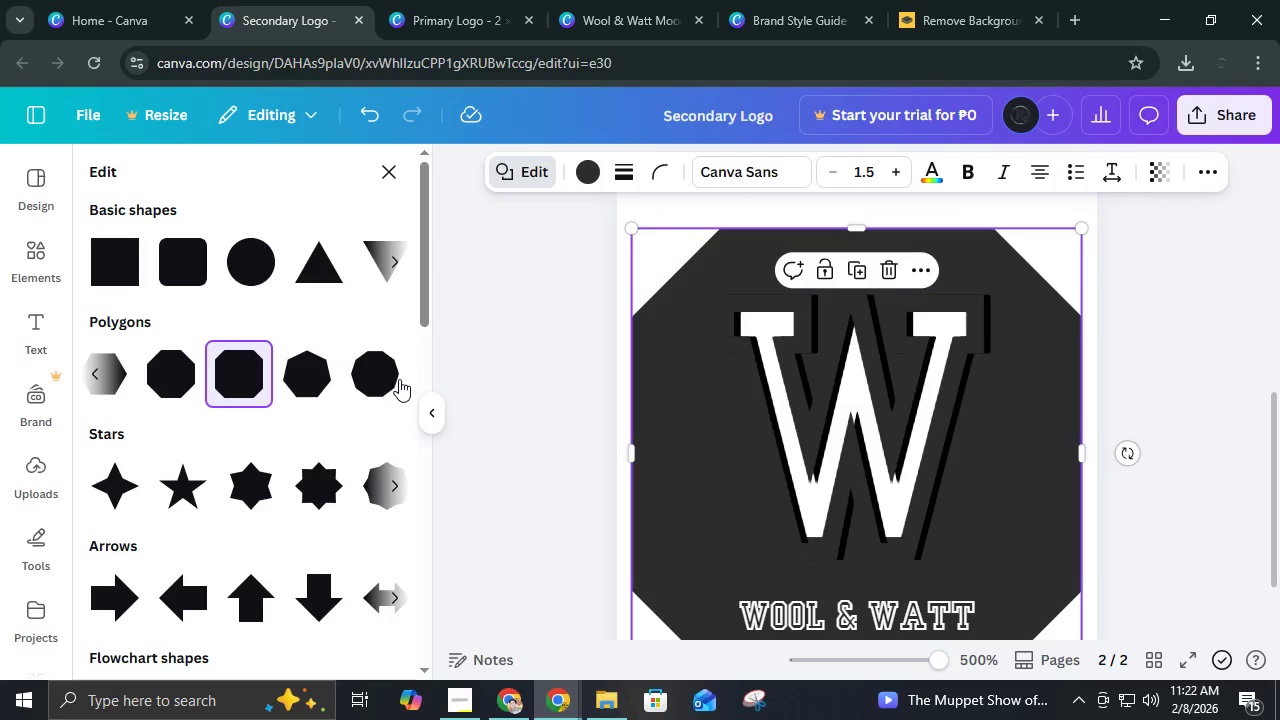 
left_click([381, 386])
 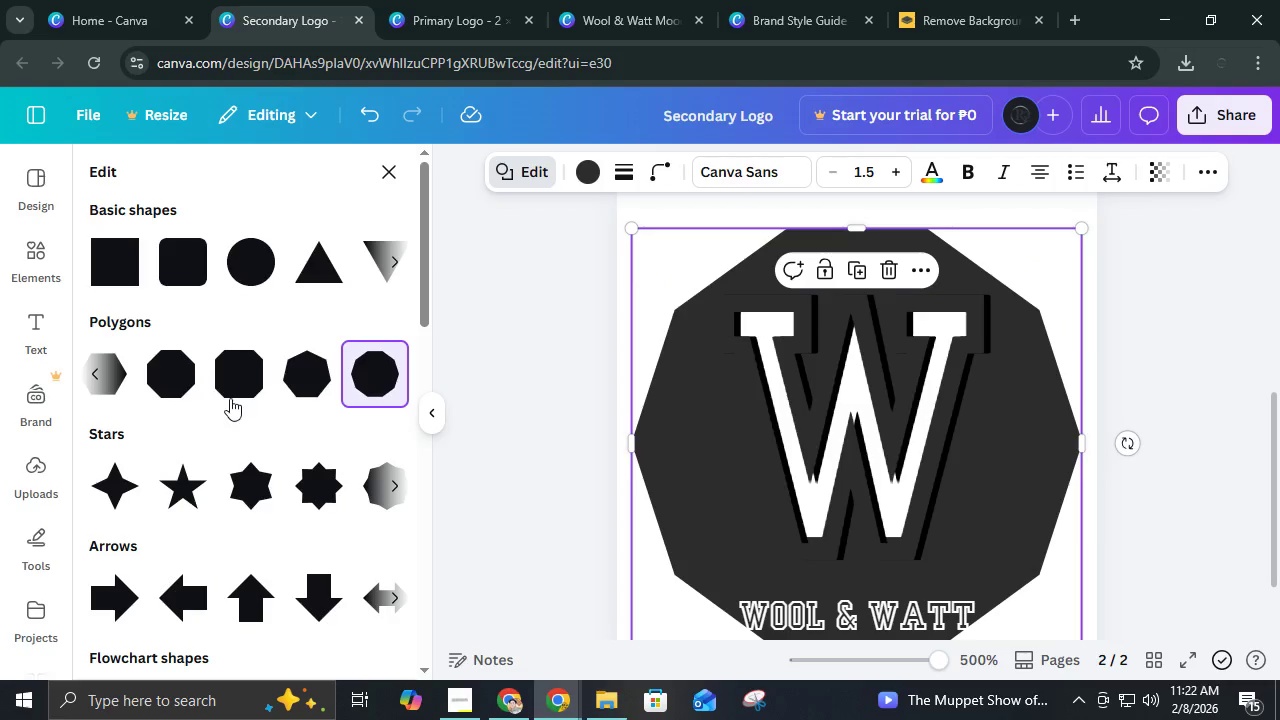 
left_click([312, 377])
 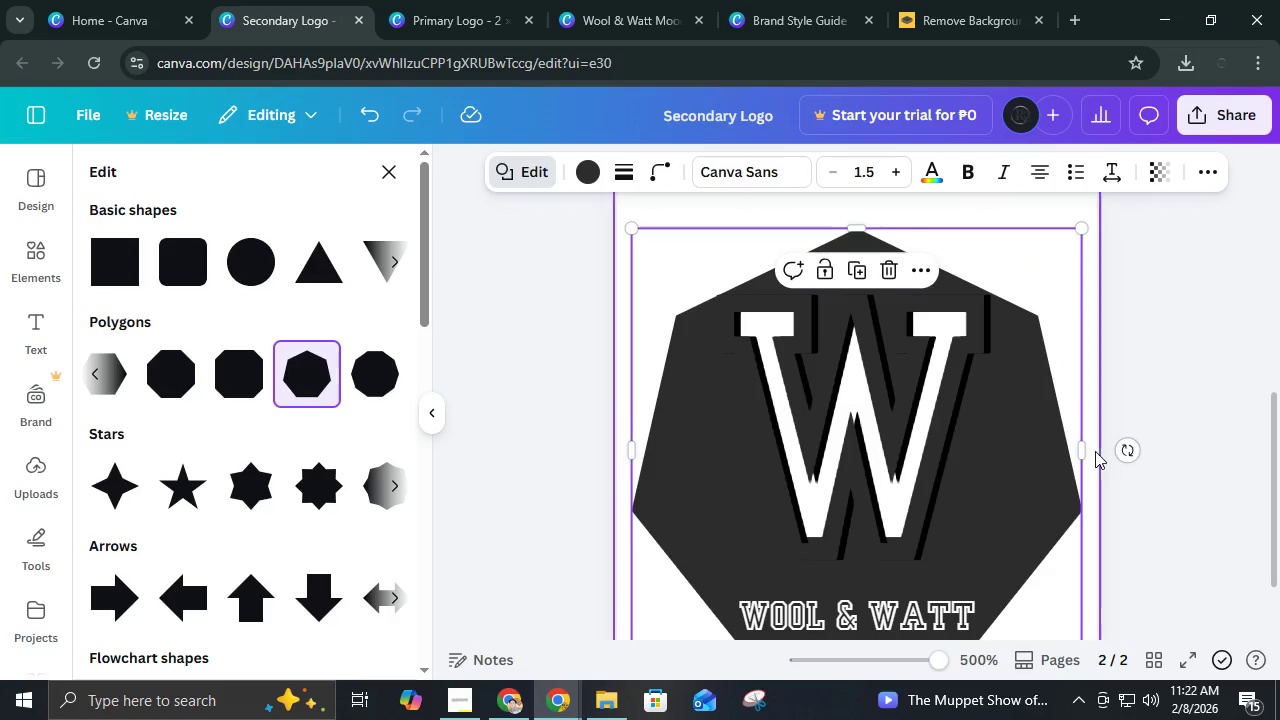 
scroll: coordinate [384, 436], scroll_direction: down, amount: 4.0
 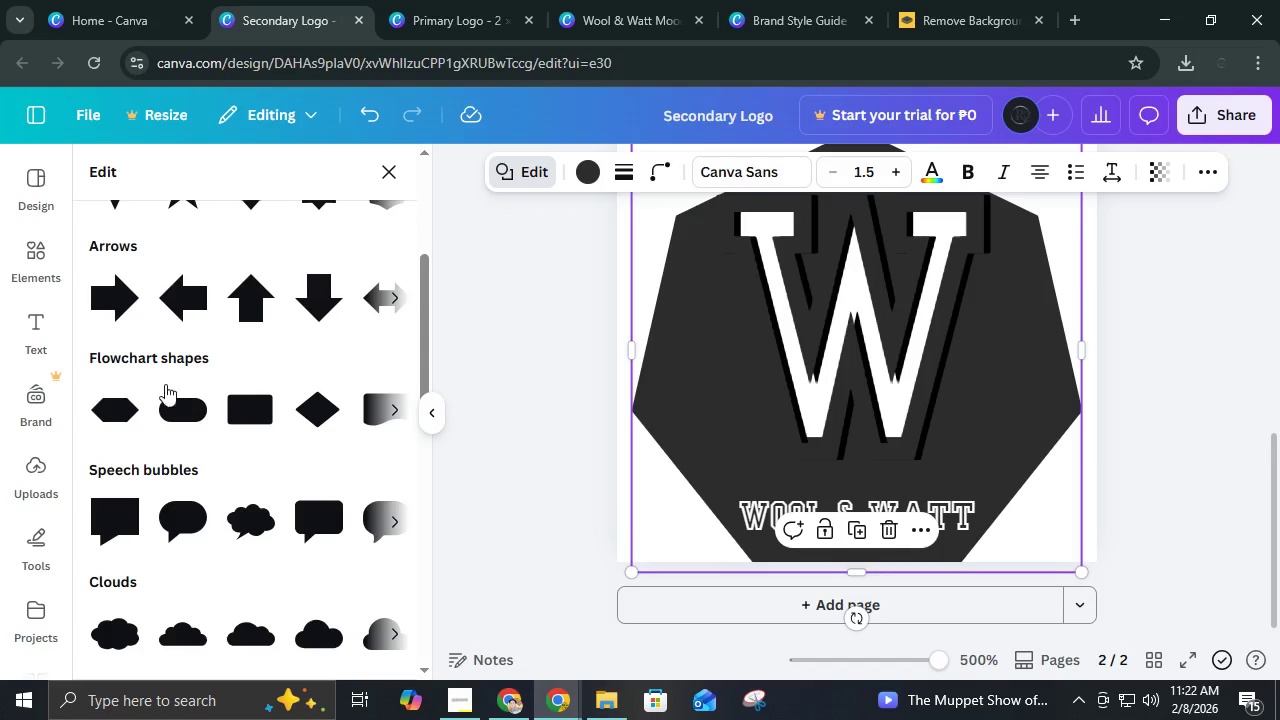 
left_click([190, 421])
 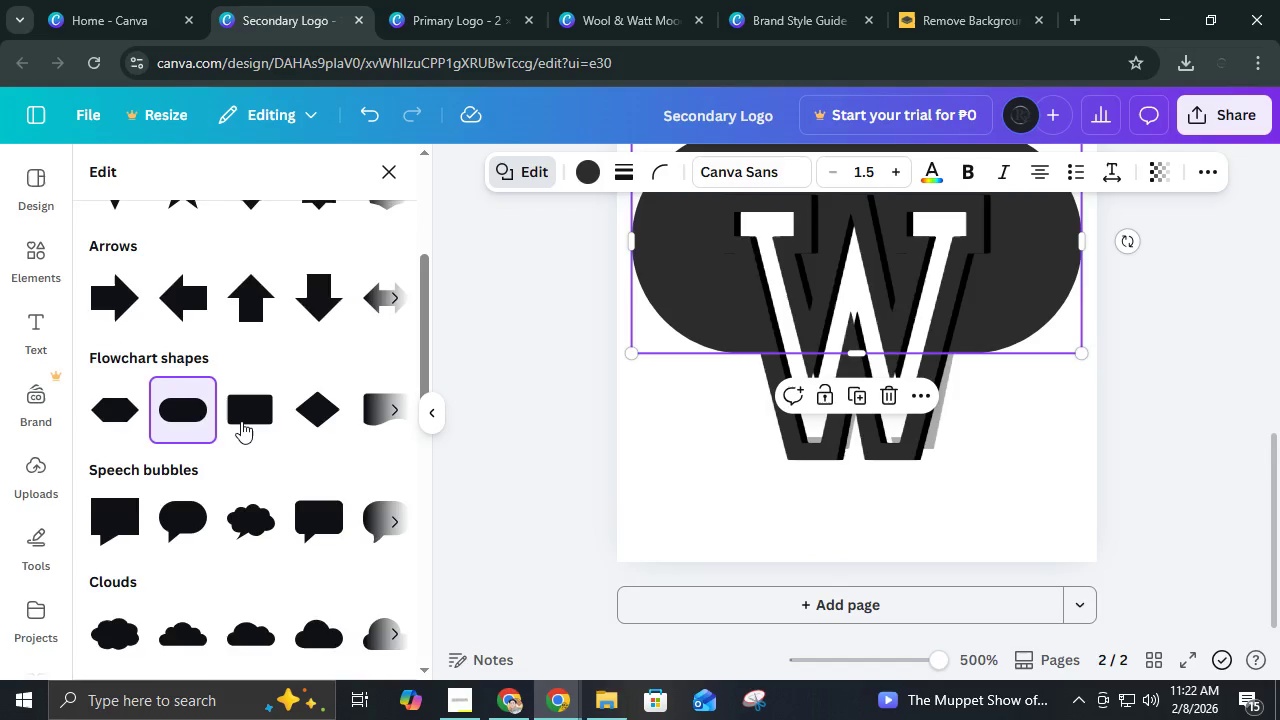 
scroll: coordinate [241, 421], scroll_direction: up, amount: 2.0
 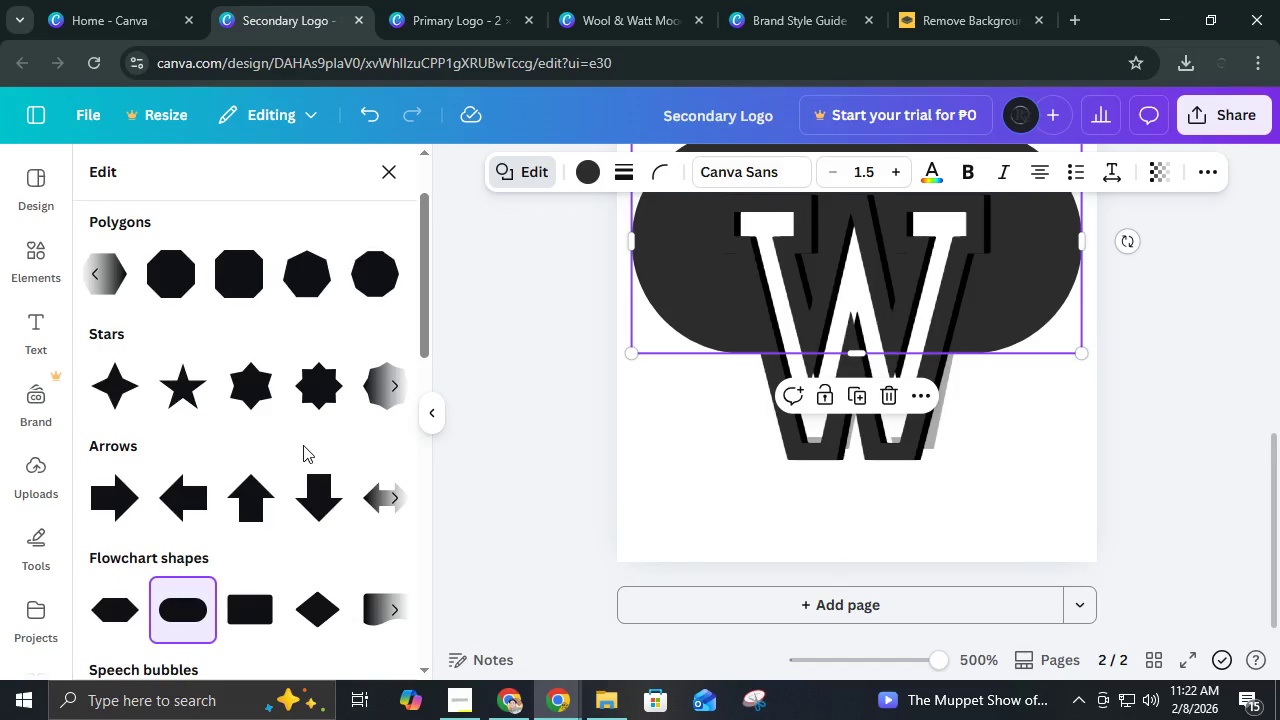 
scroll: coordinate [303, 445], scroll_direction: down, amount: 1.0
 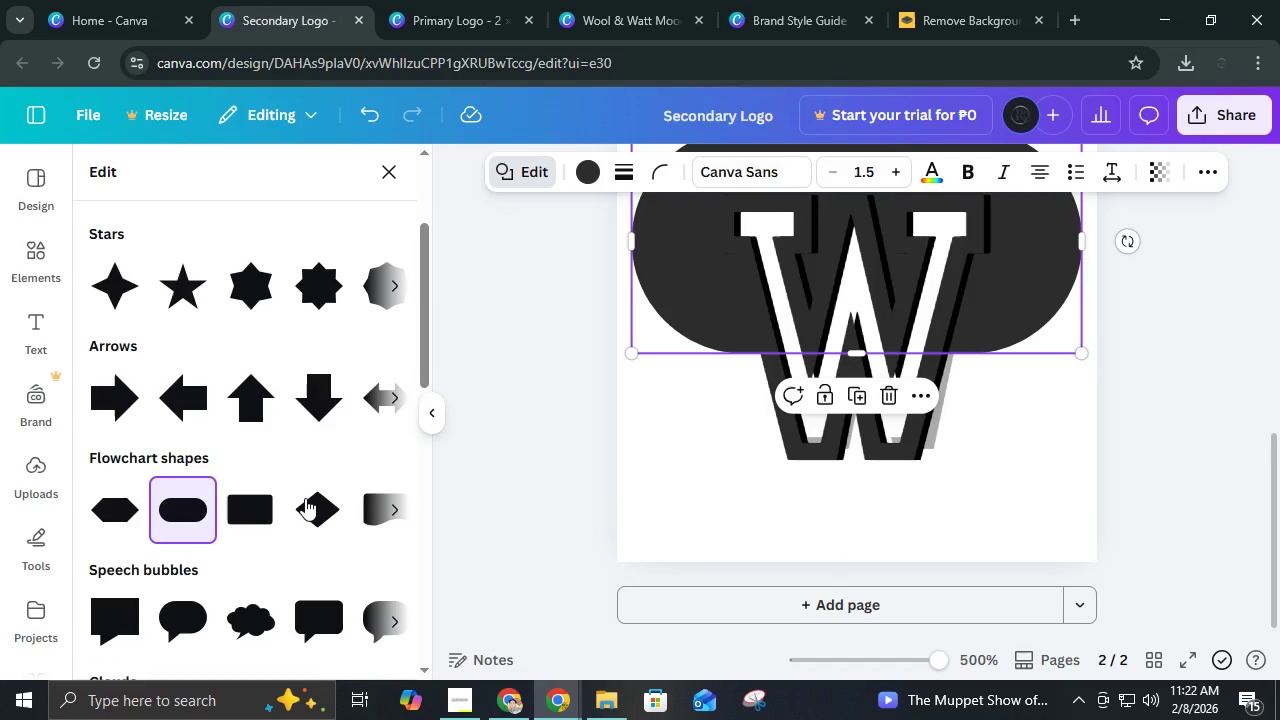 
left_click([307, 509])
 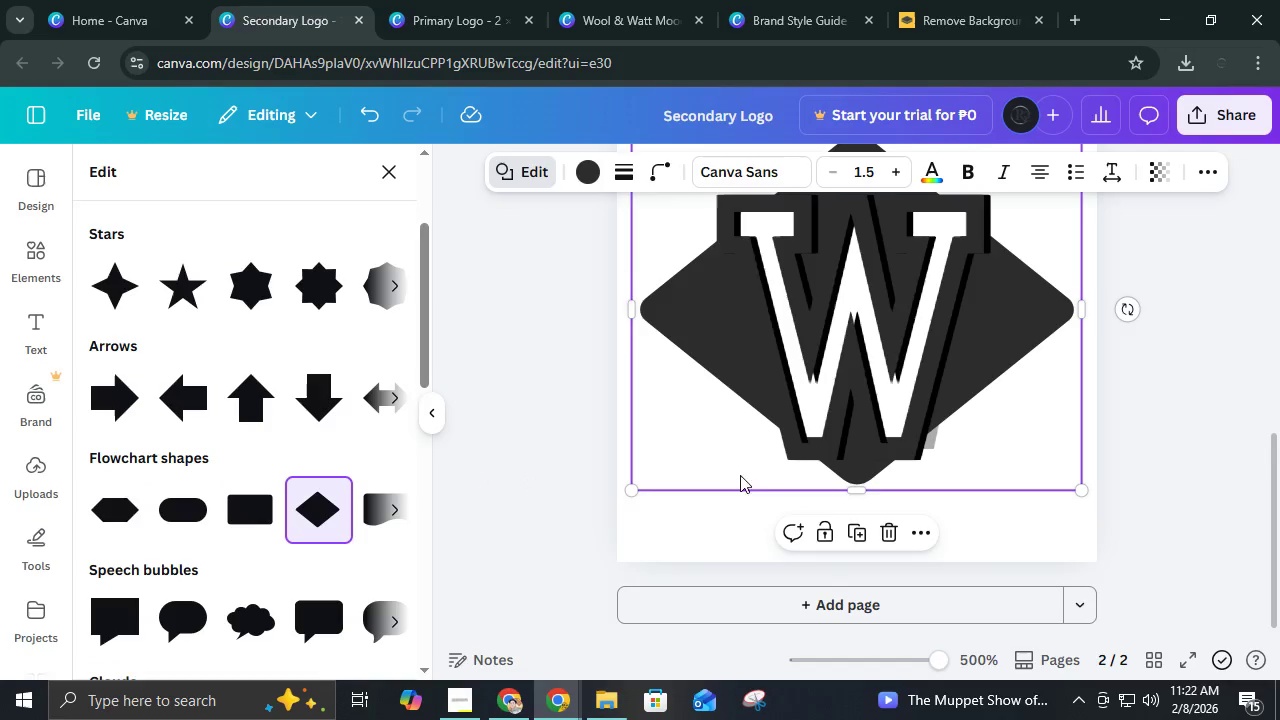 
scroll: coordinate [885, 490], scroll_direction: up, amount: 1.0
 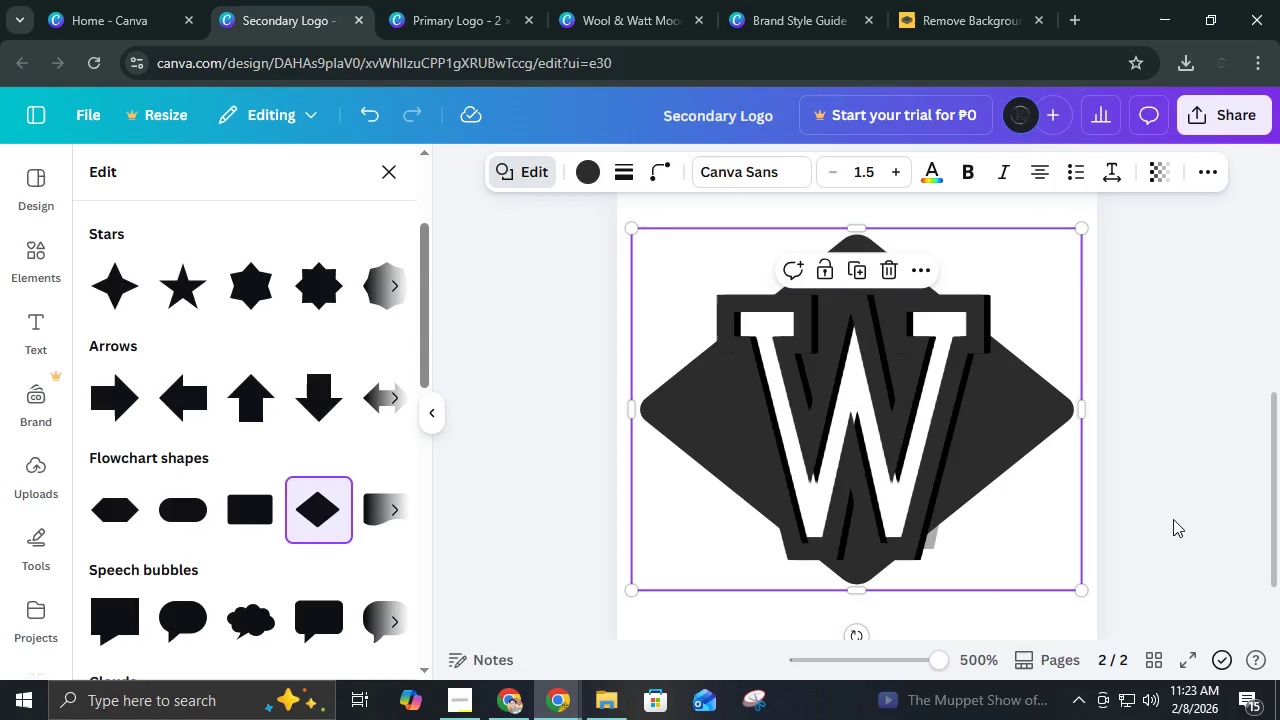 
left_click([1205, 547])
 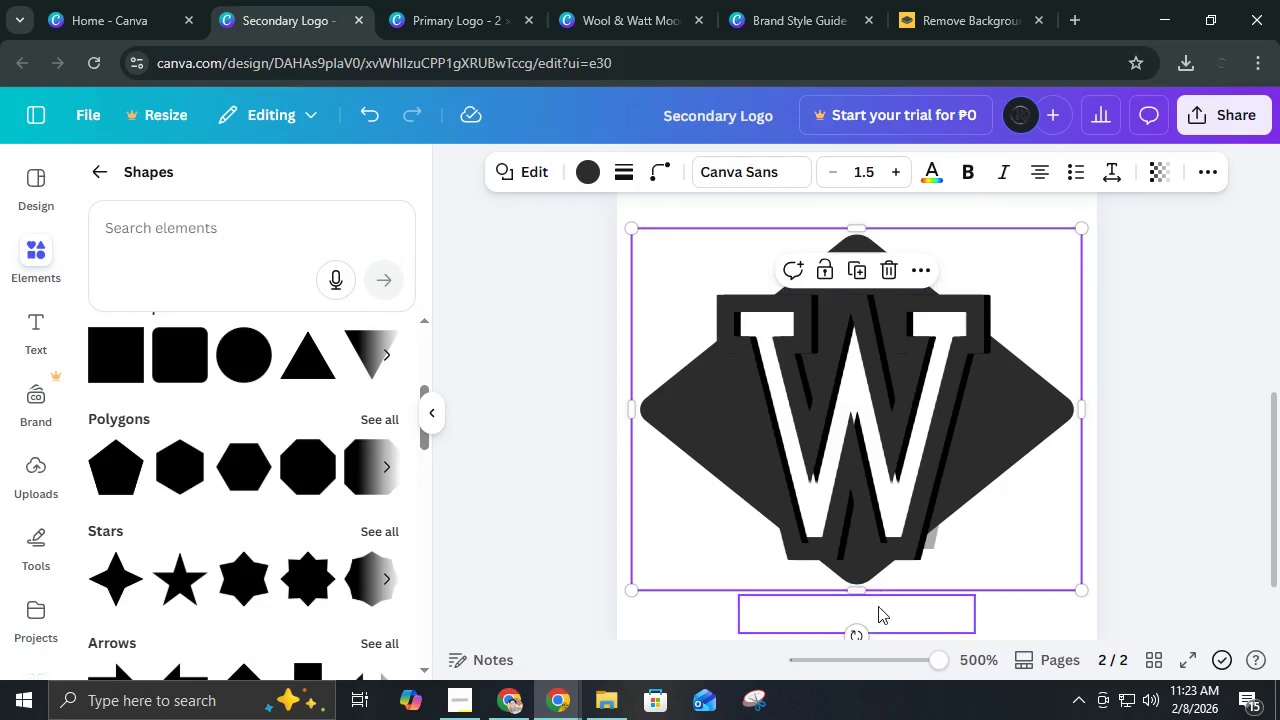 
left_click_drag(start_coordinate=[878, 606], to_coordinate=[884, 410])
 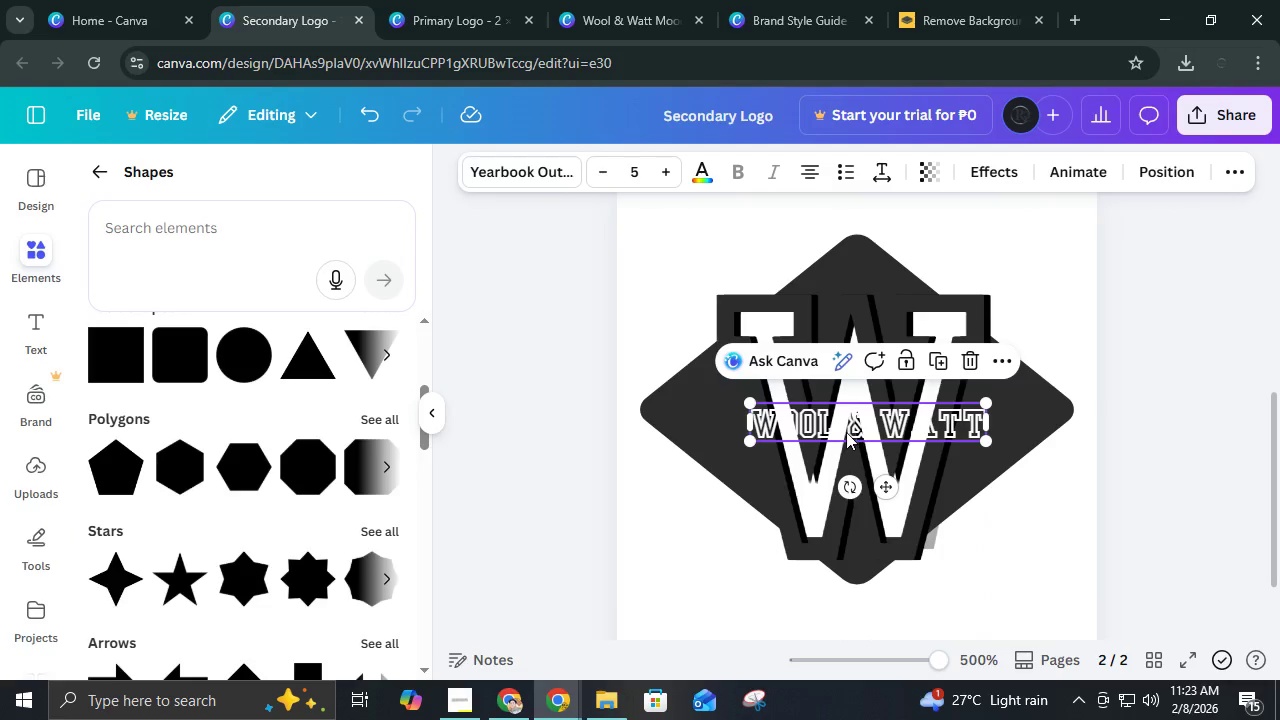 
left_click([846, 432])
 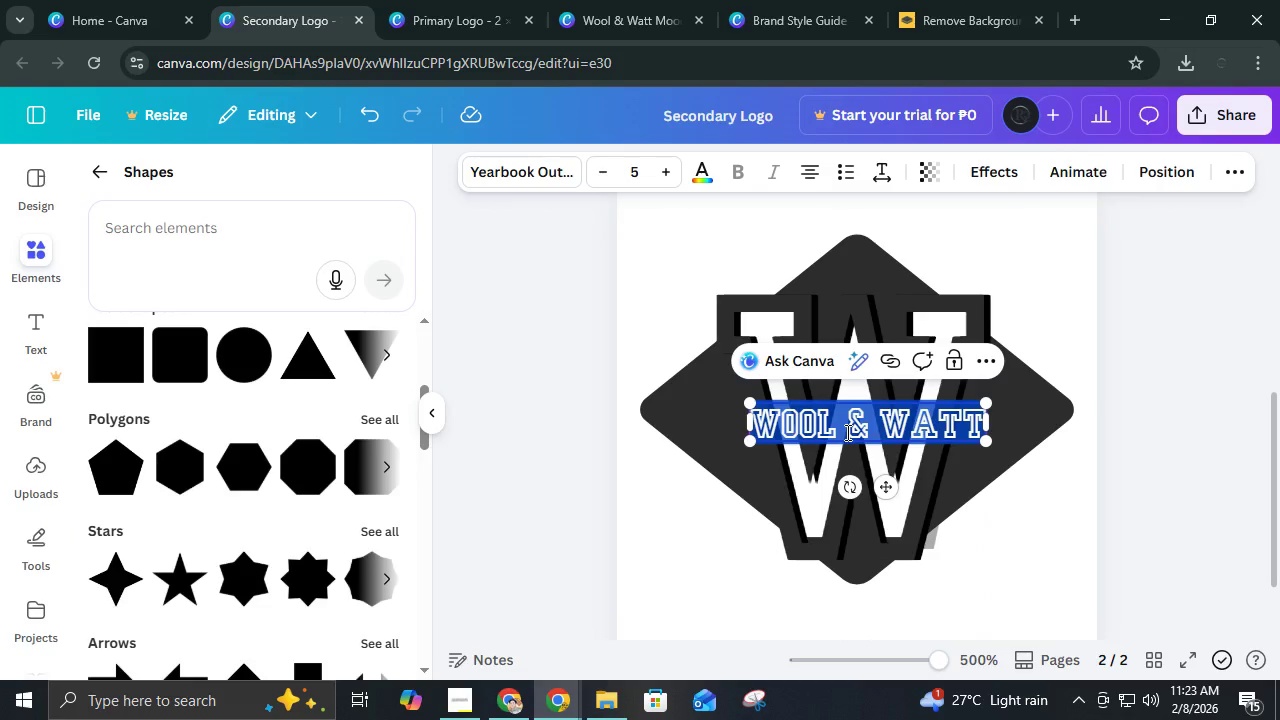 
left_click([846, 432])
 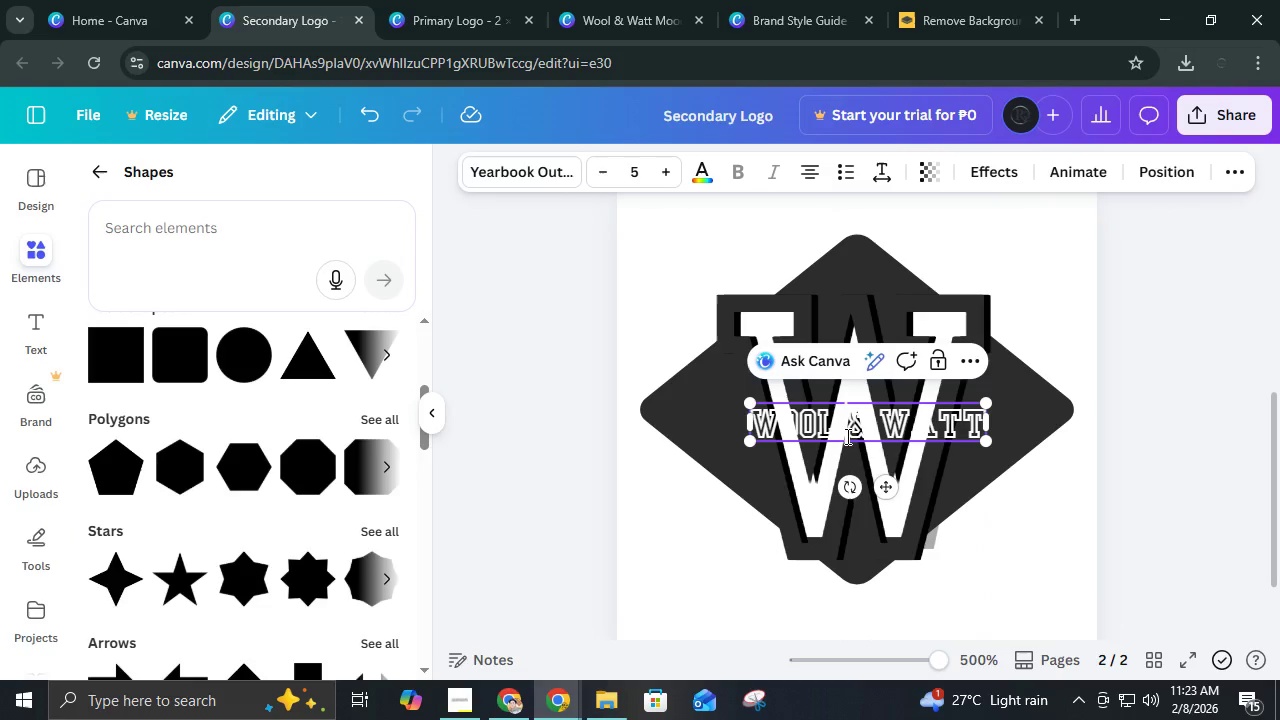 
key(Space)
 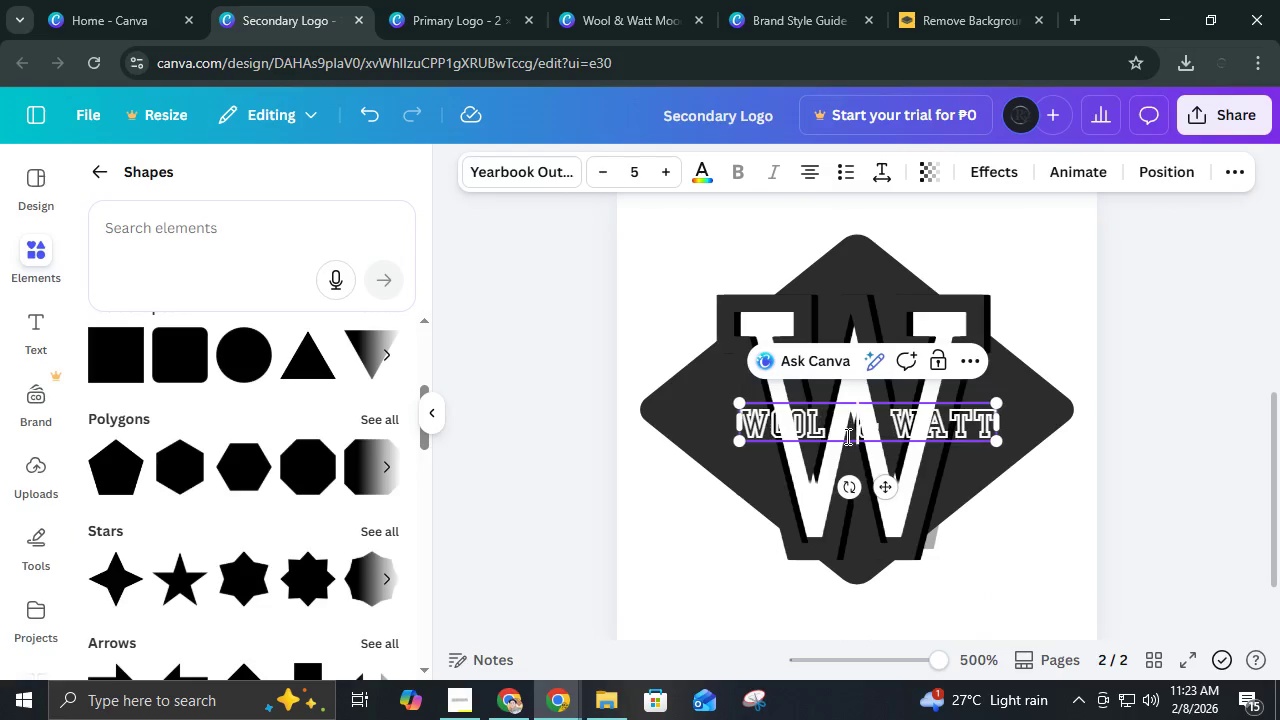 
key(Space)
 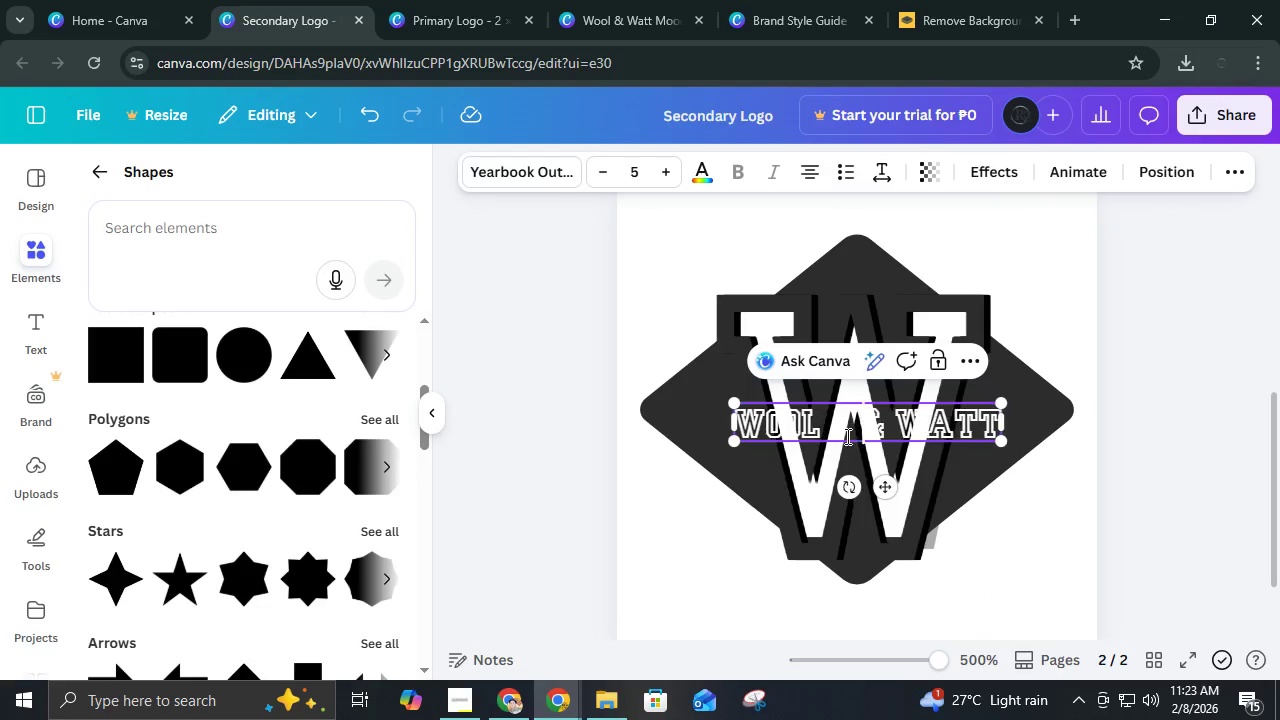 
key(Space)
 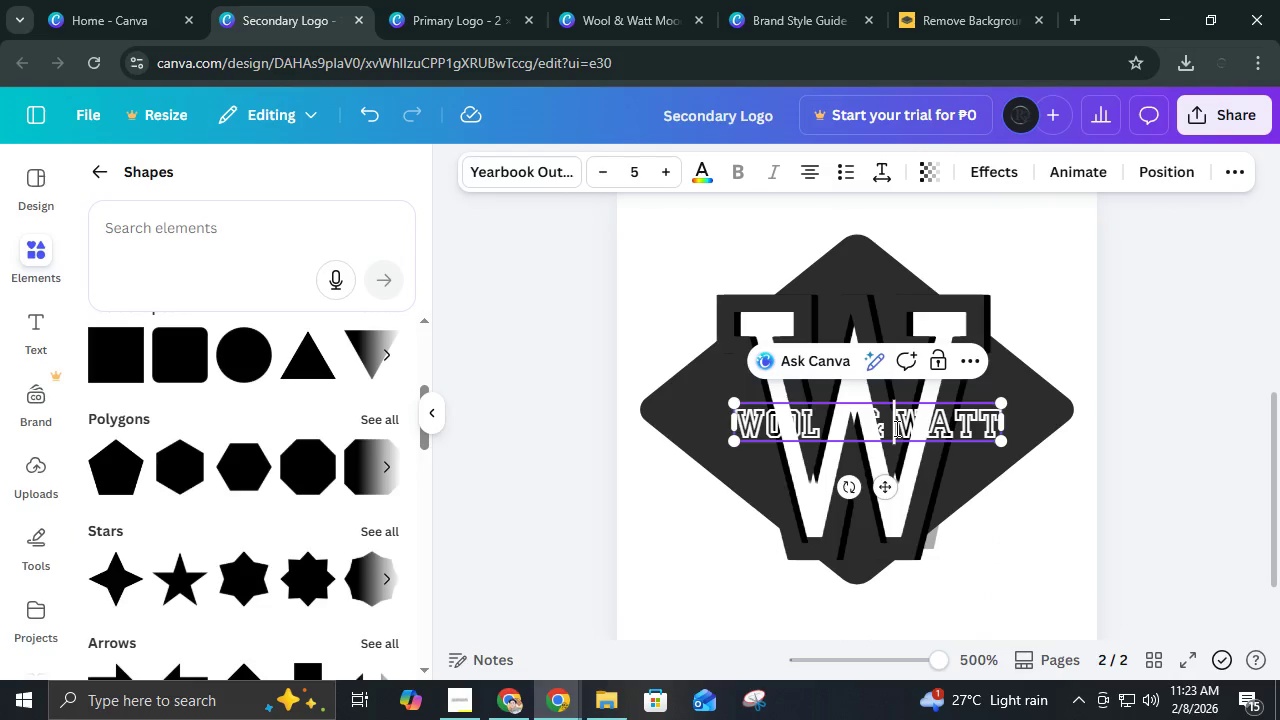 
left_click([895, 428])
 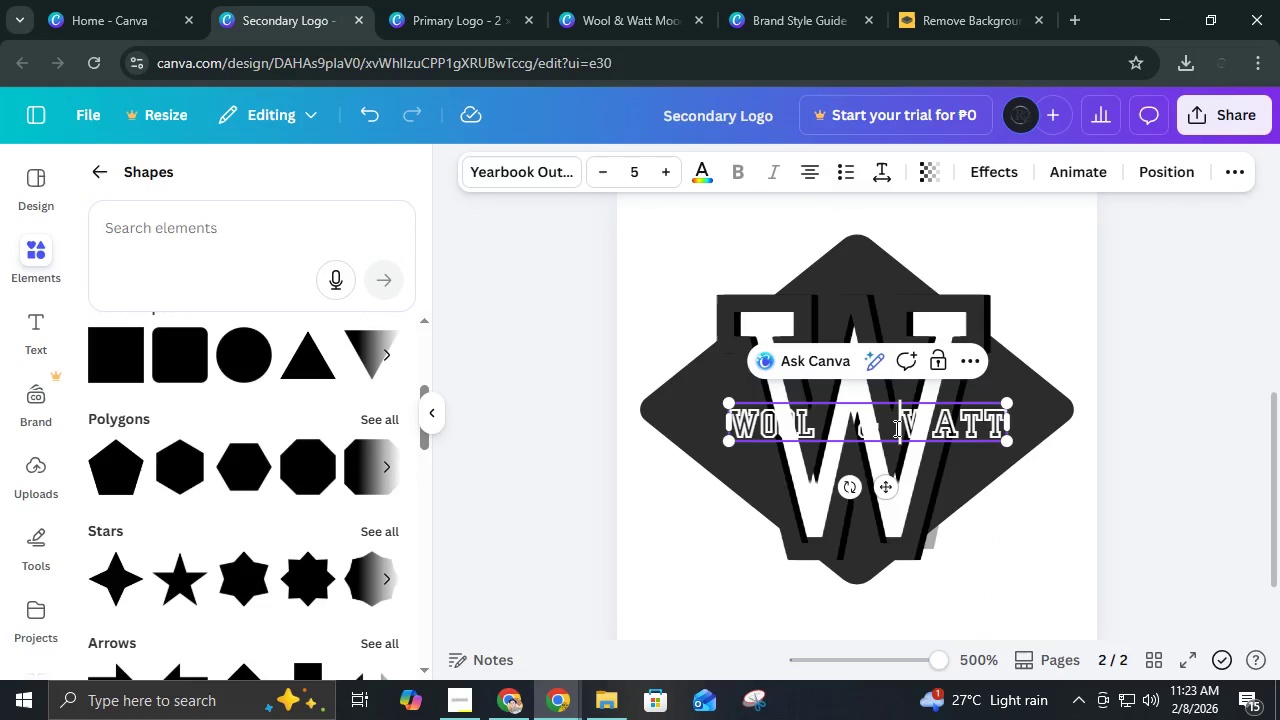 
key(Space)
 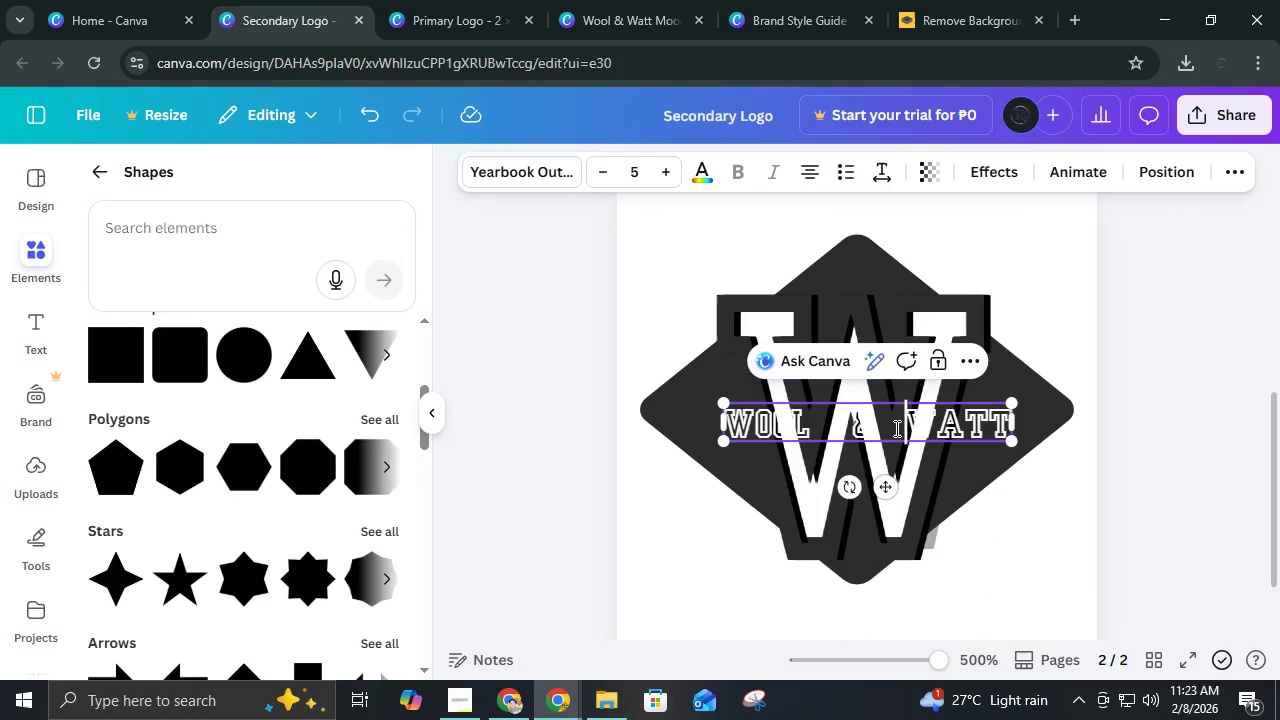 
key(Space)
 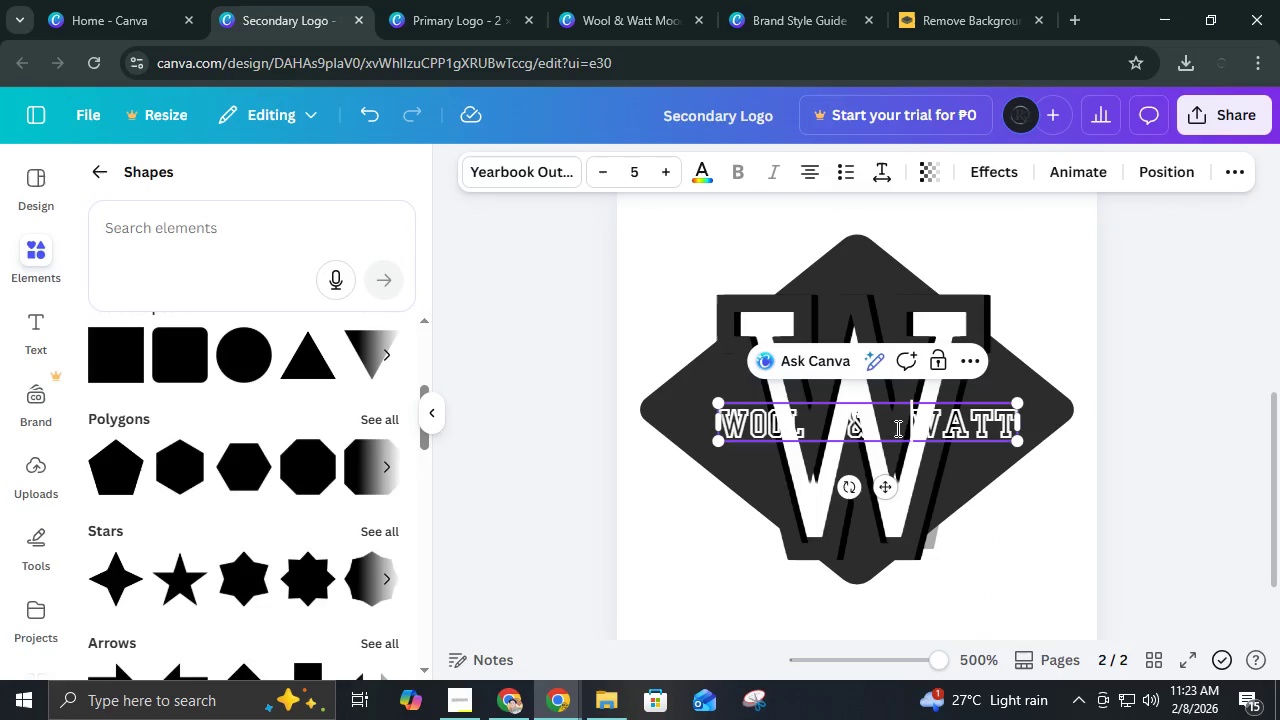 
key(Space)
 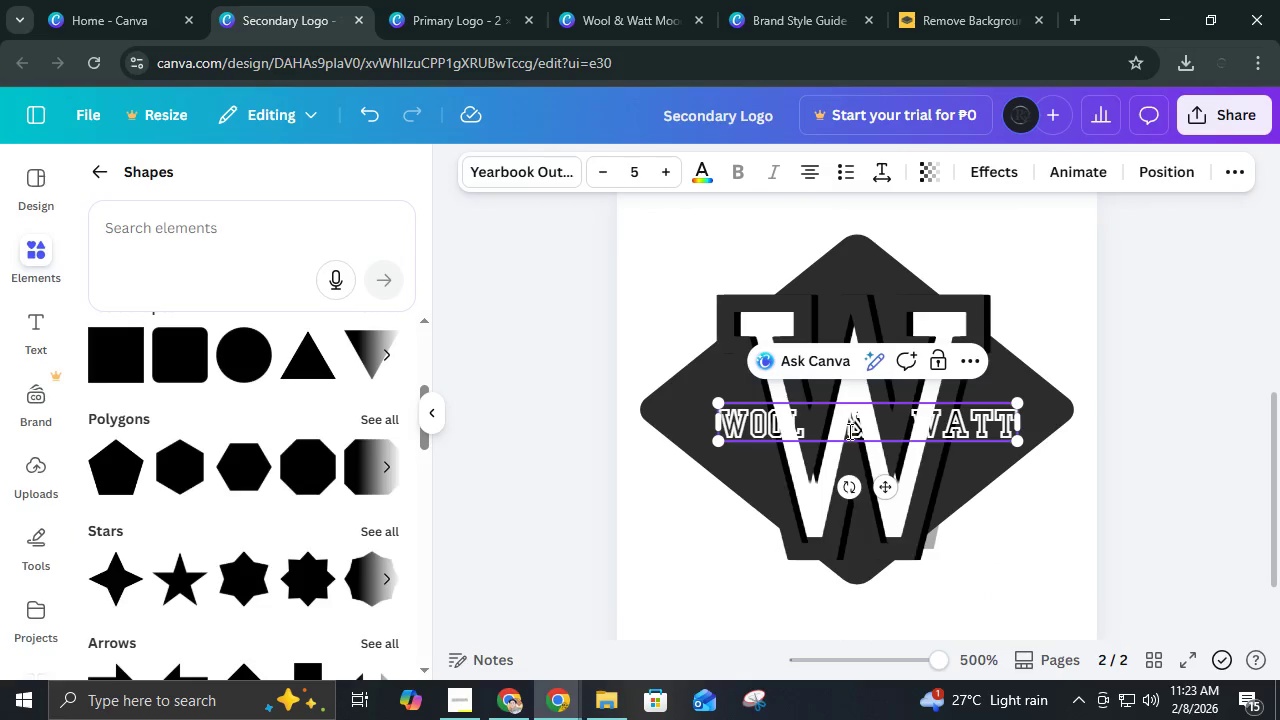 
left_click([848, 431])
 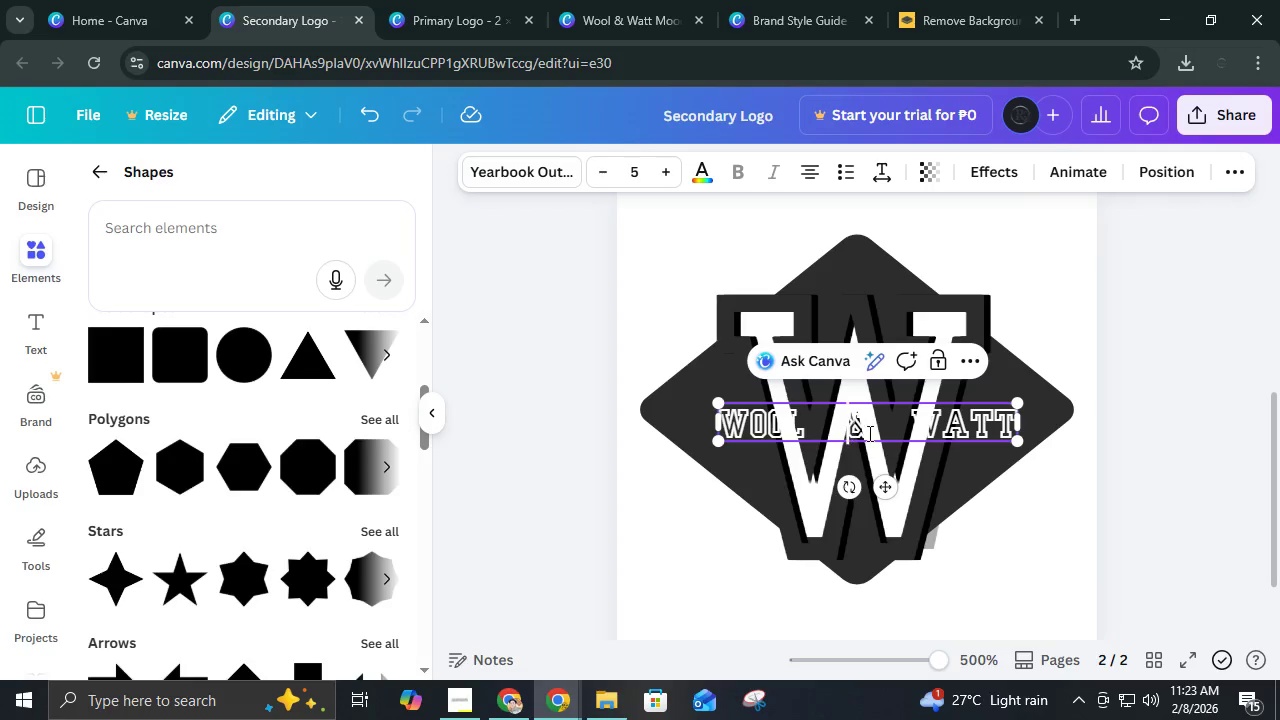 
key(Space)
 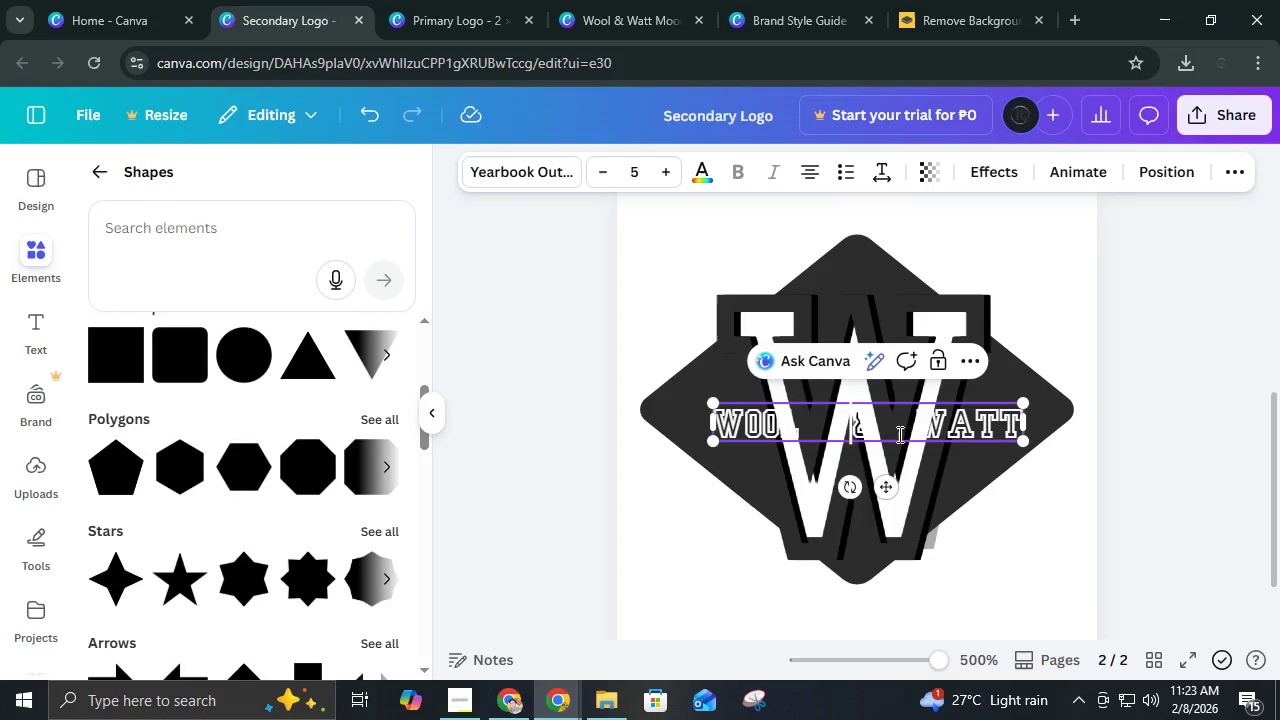 
key(Space)
 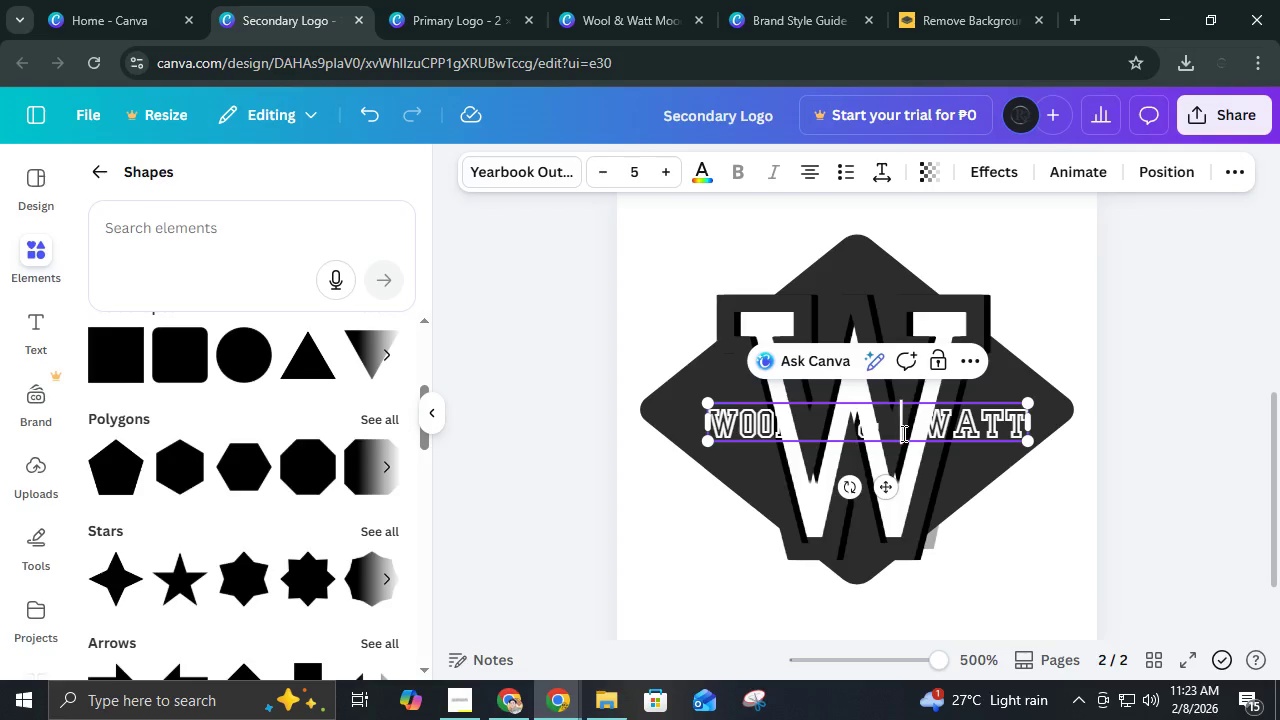 
left_click([902, 433])
 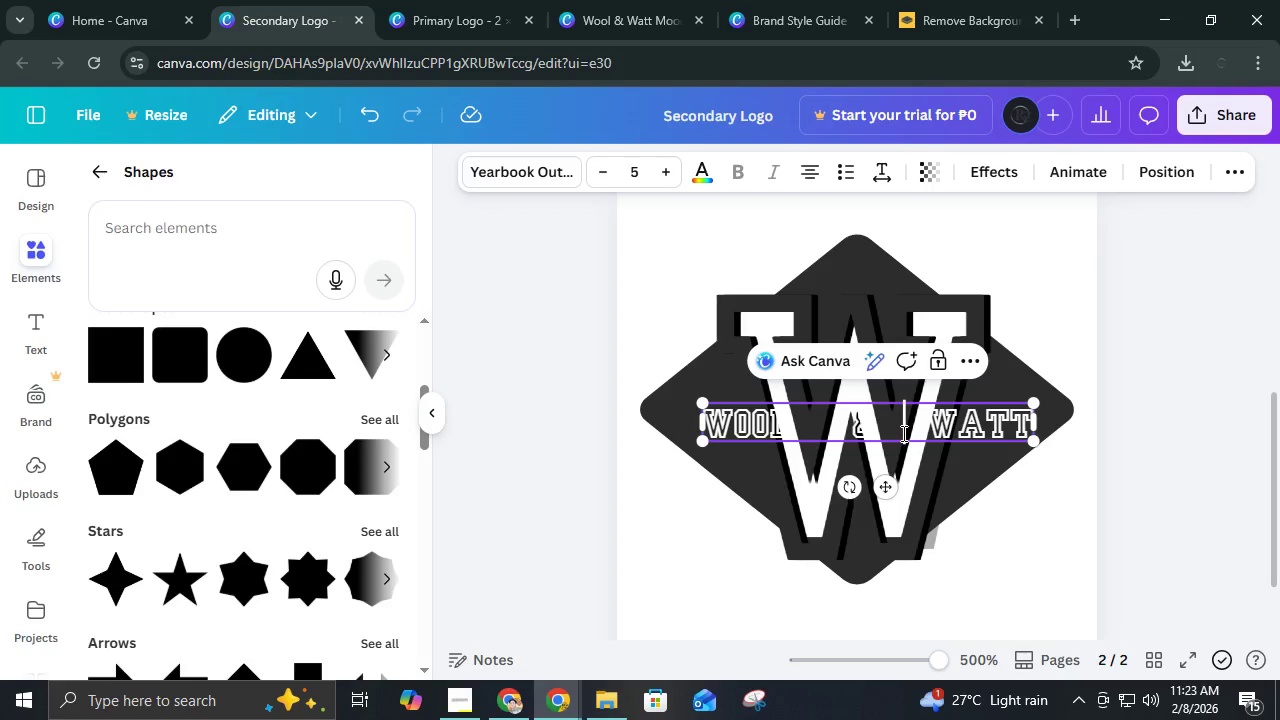 
key(Space)
 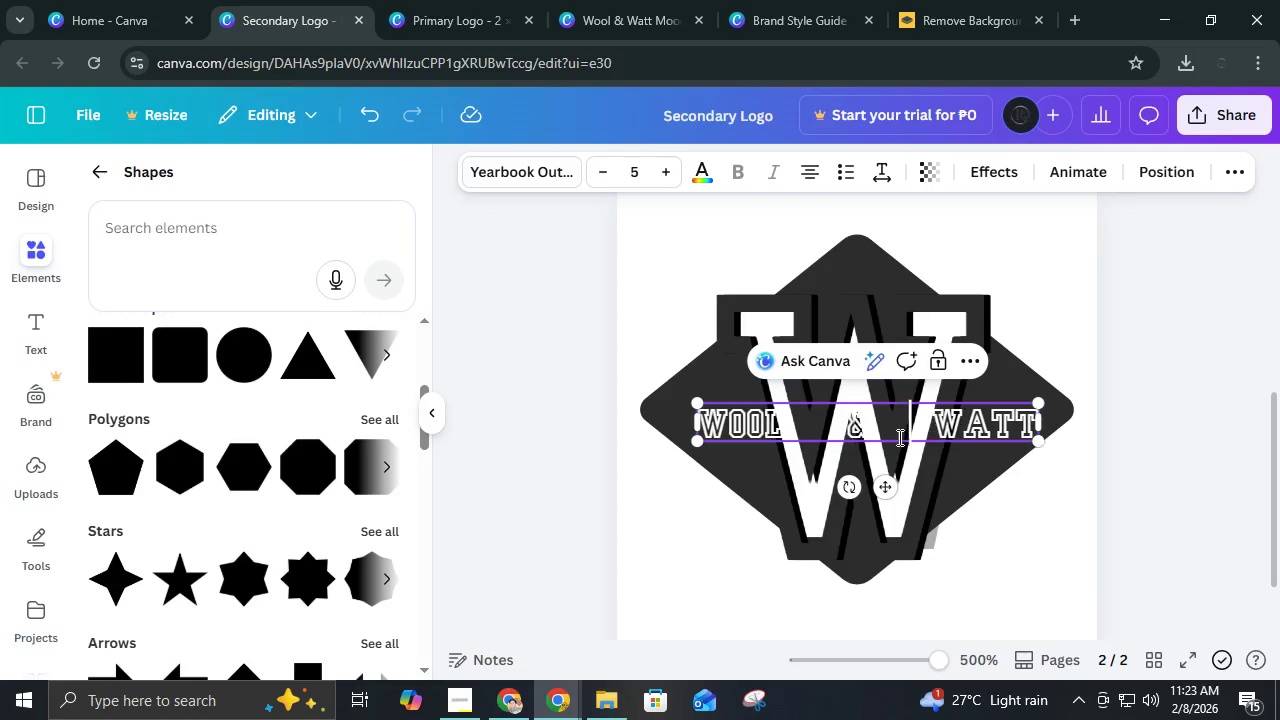 
key(Space)
 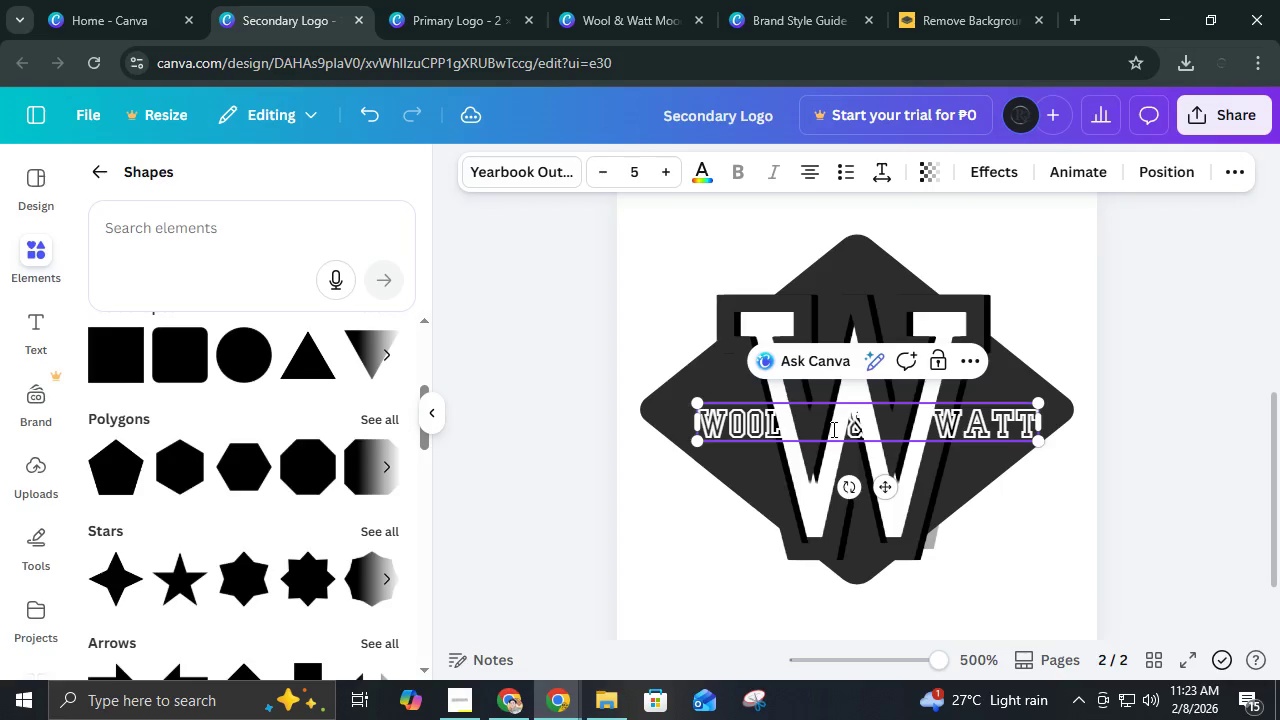 
left_click([832, 429])
 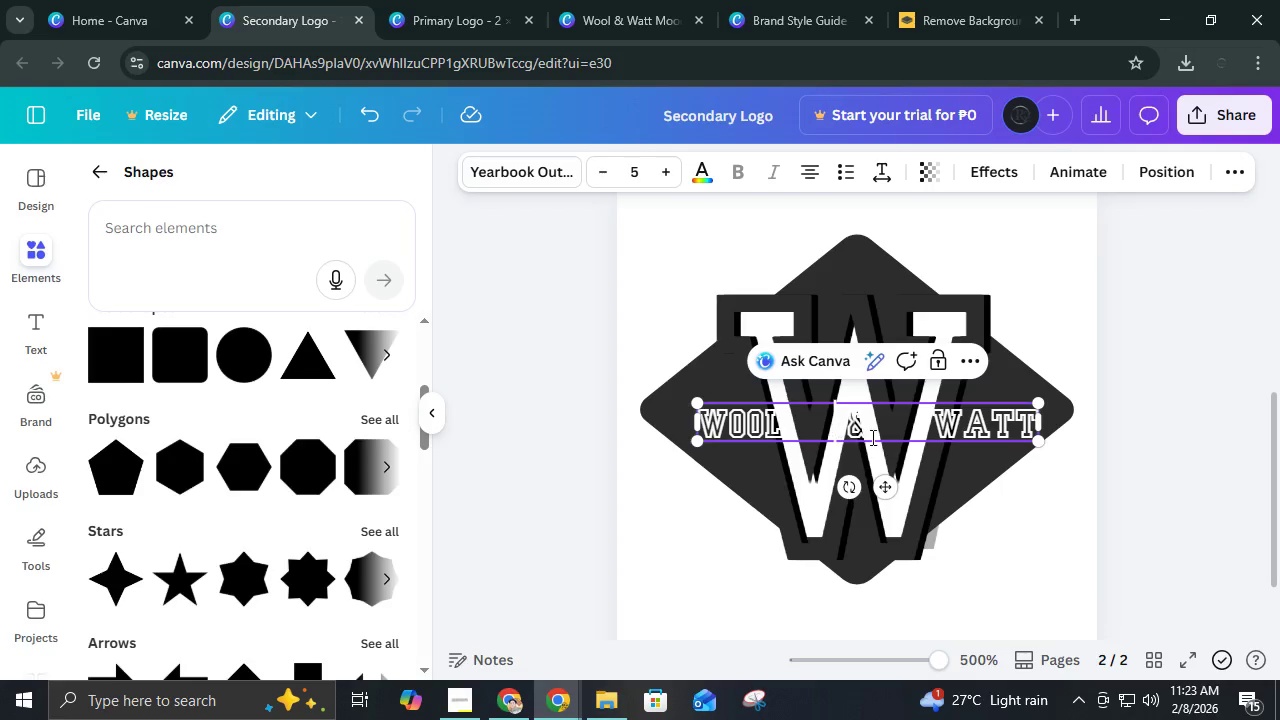 
key(Space)
 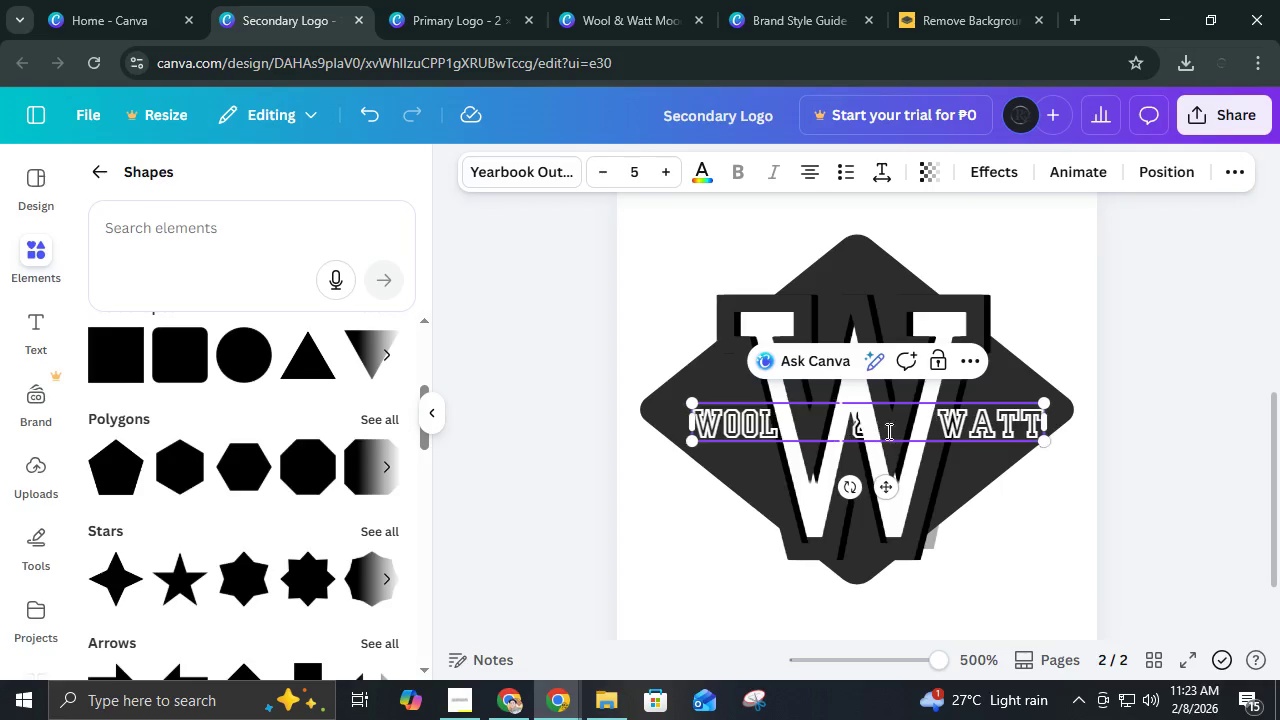 
key(Space)
 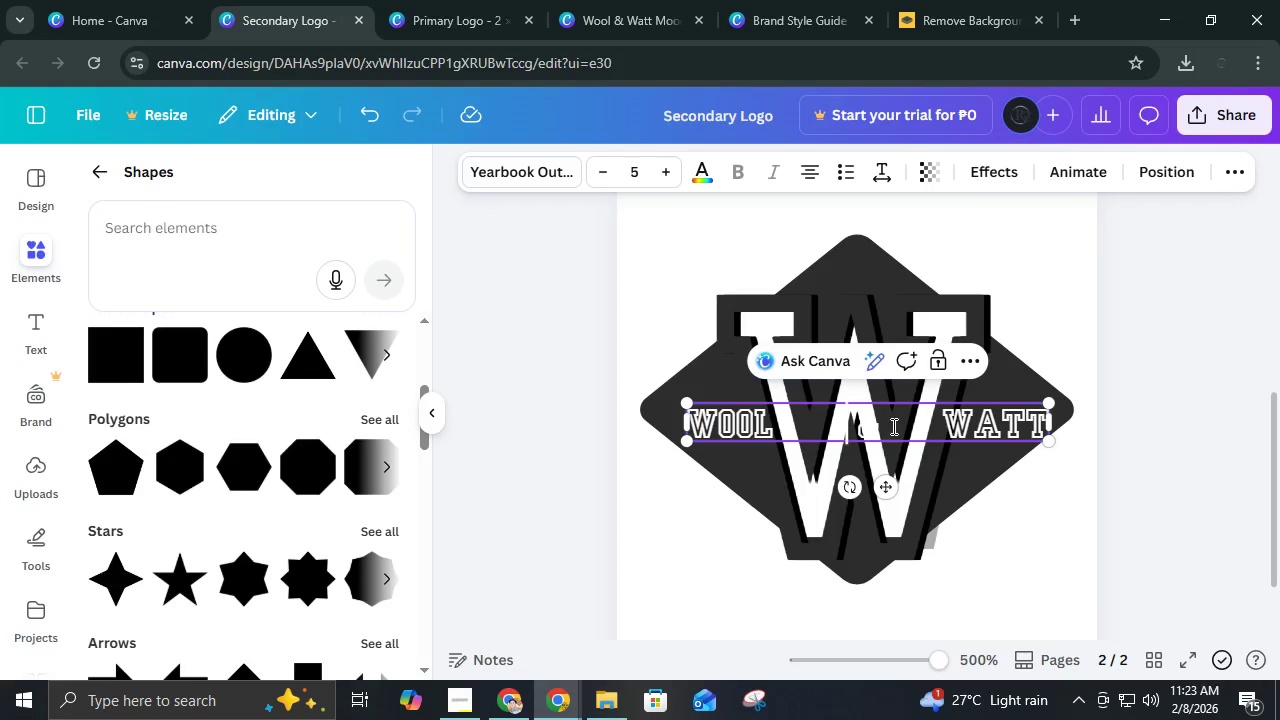 
left_click([892, 426])
 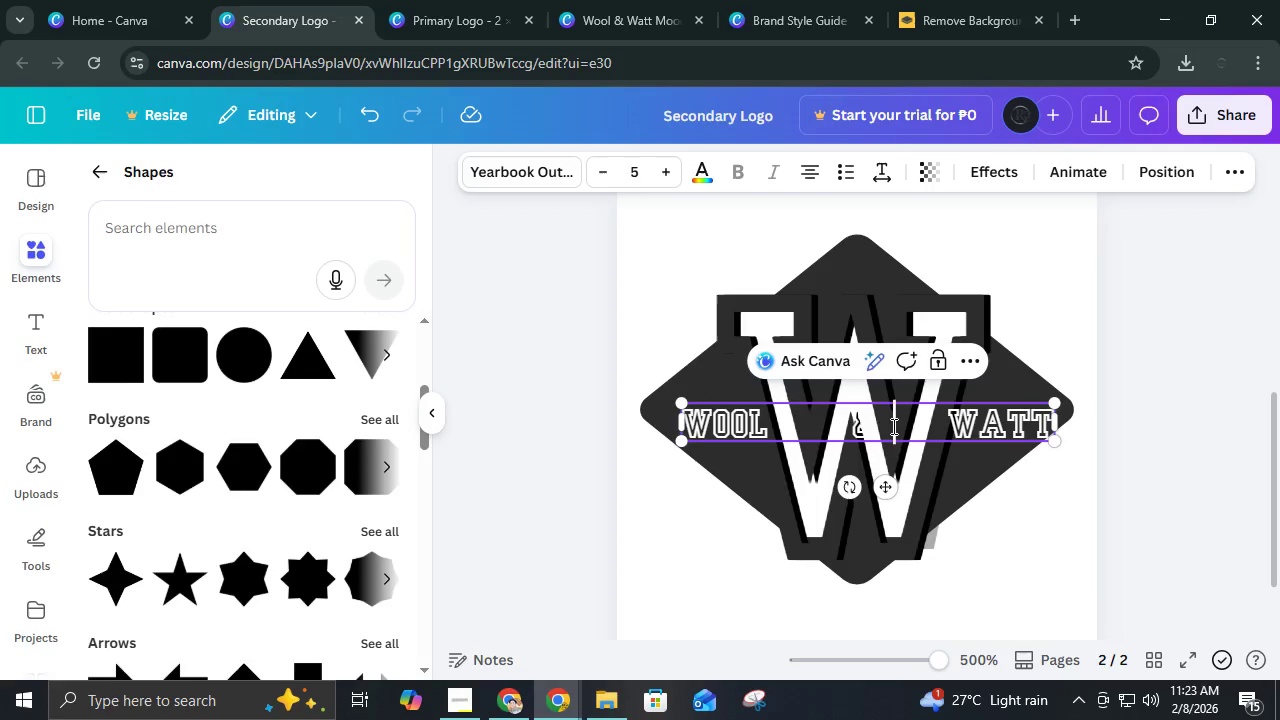 
key(Space)
 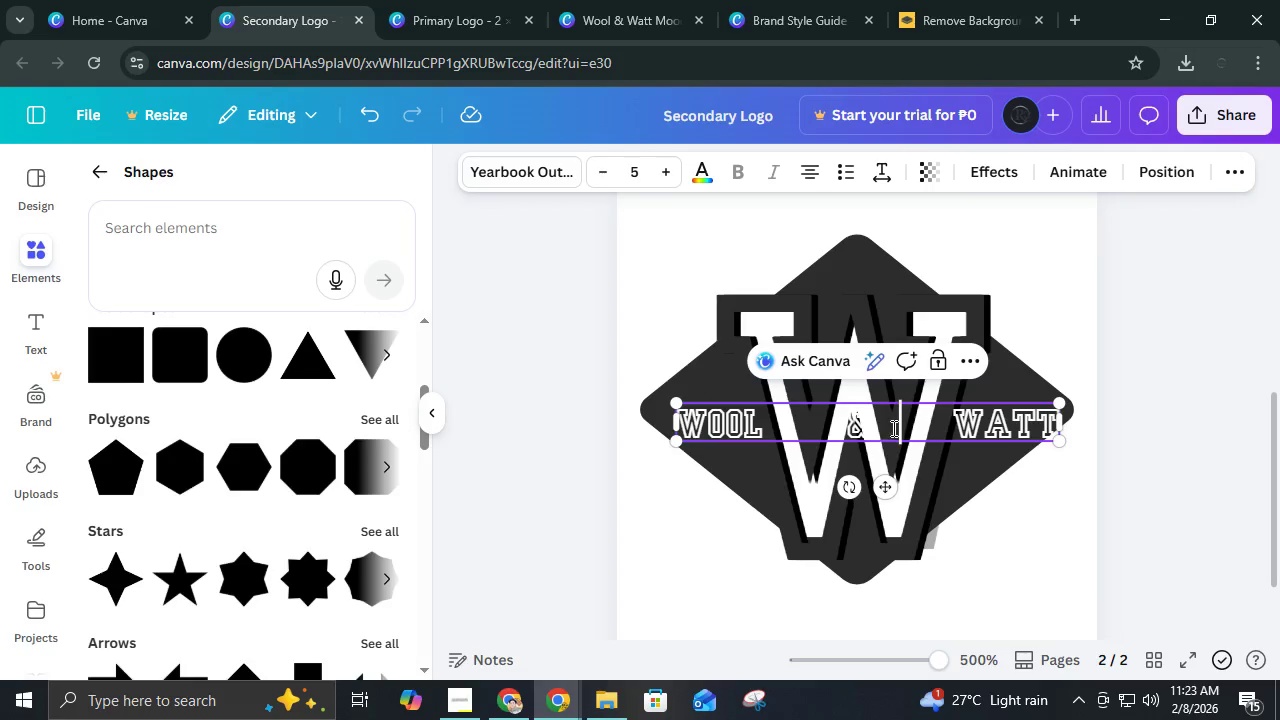 
key(Space)
 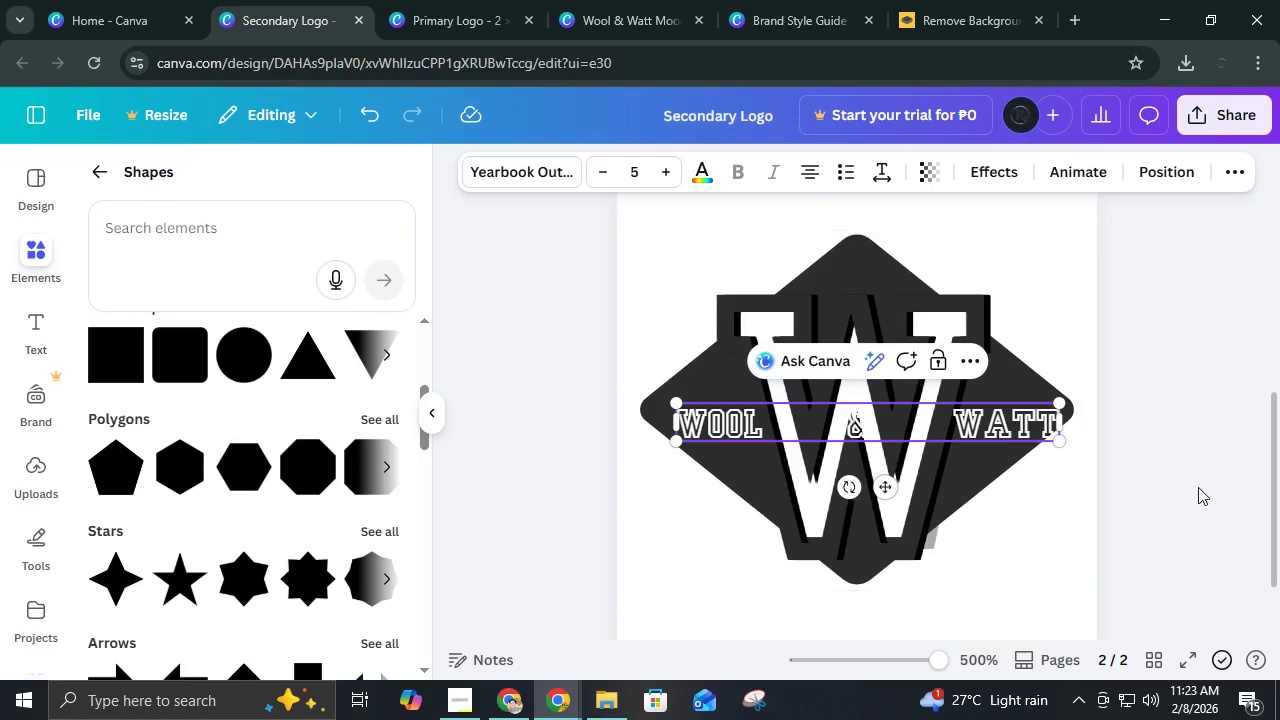 
left_click([1239, 492])
 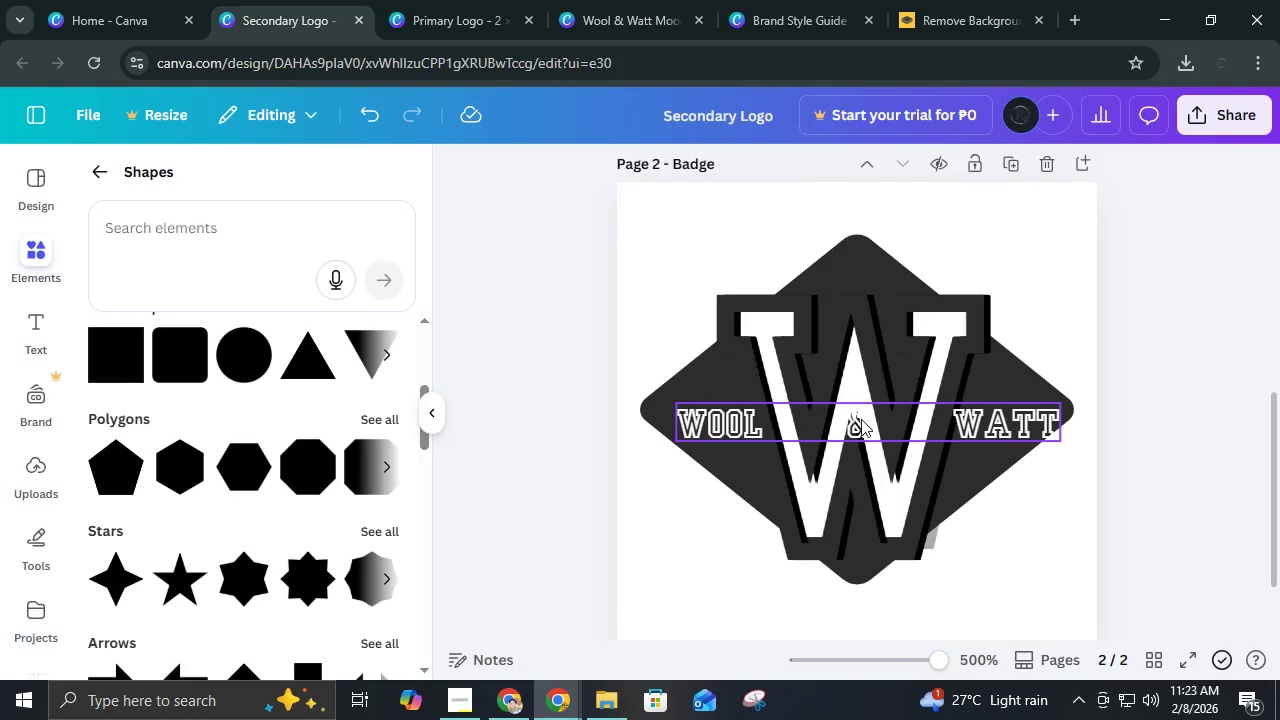 
left_click_drag(start_coordinate=[861, 419], to_coordinate=[861, 411])
 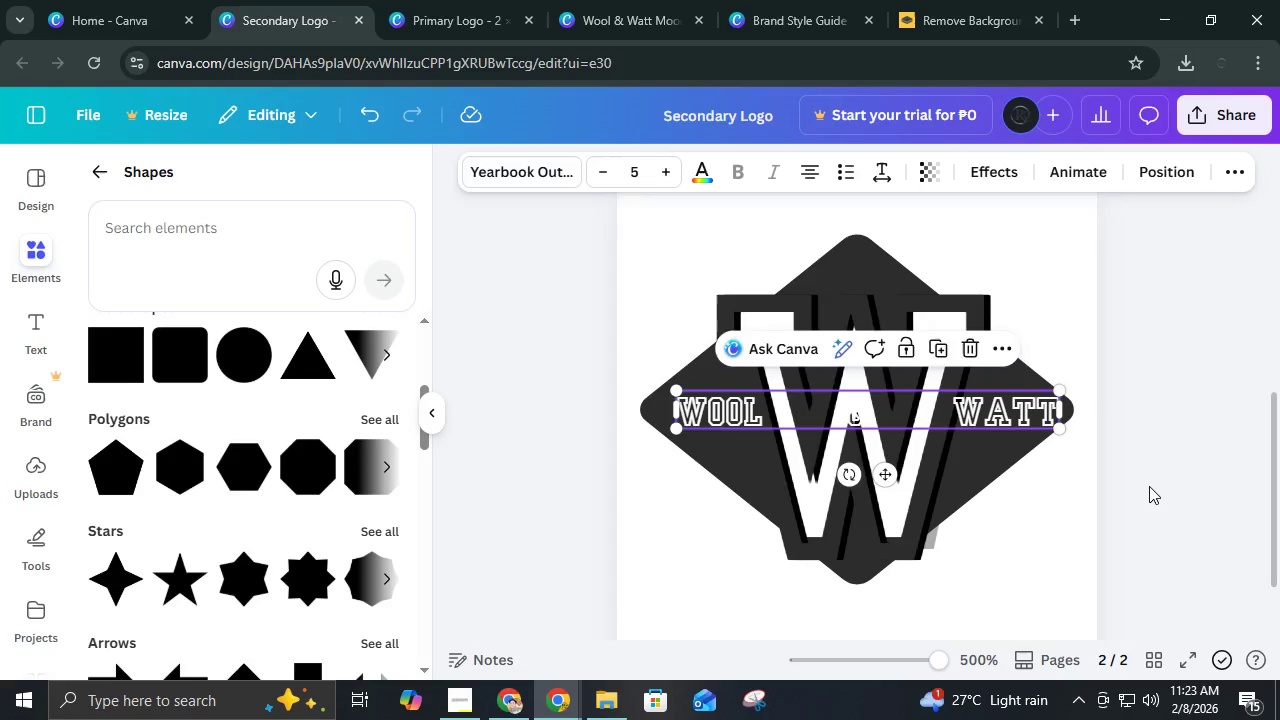 
left_click([1149, 486])
 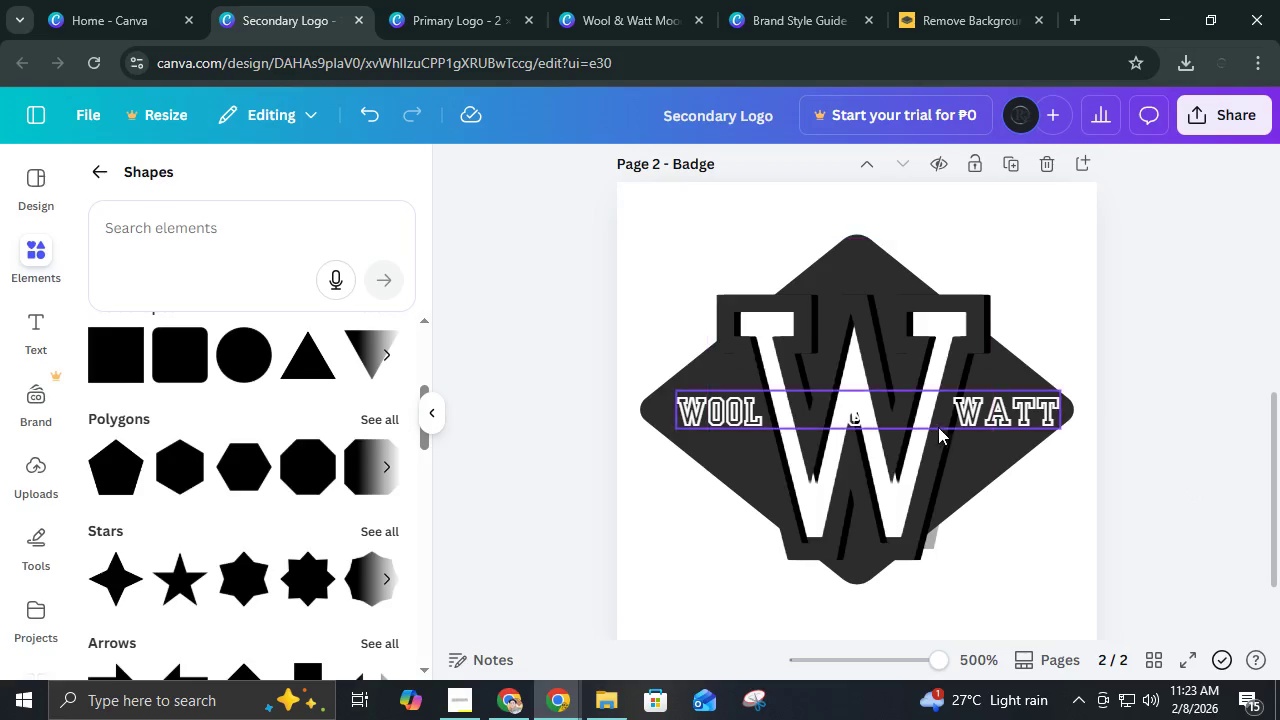 
left_click_drag(start_coordinate=[932, 418], to_coordinate=[915, 420])
 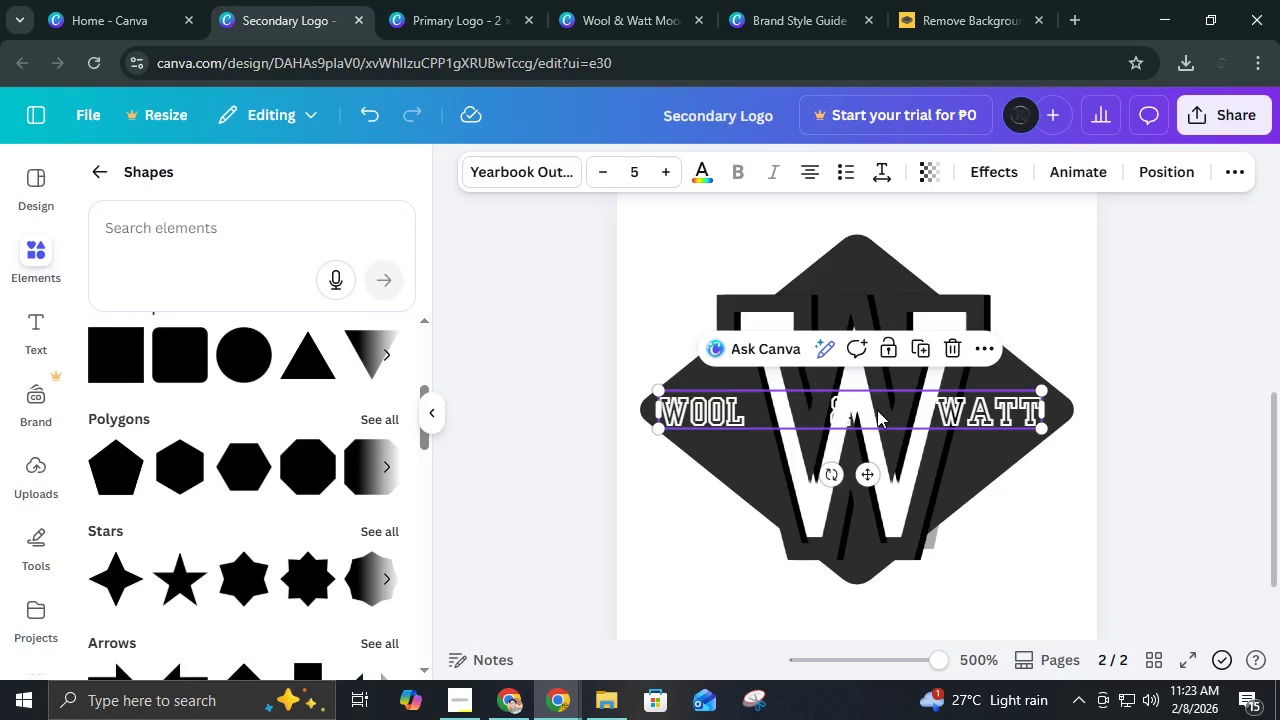 
left_click([877, 410])
 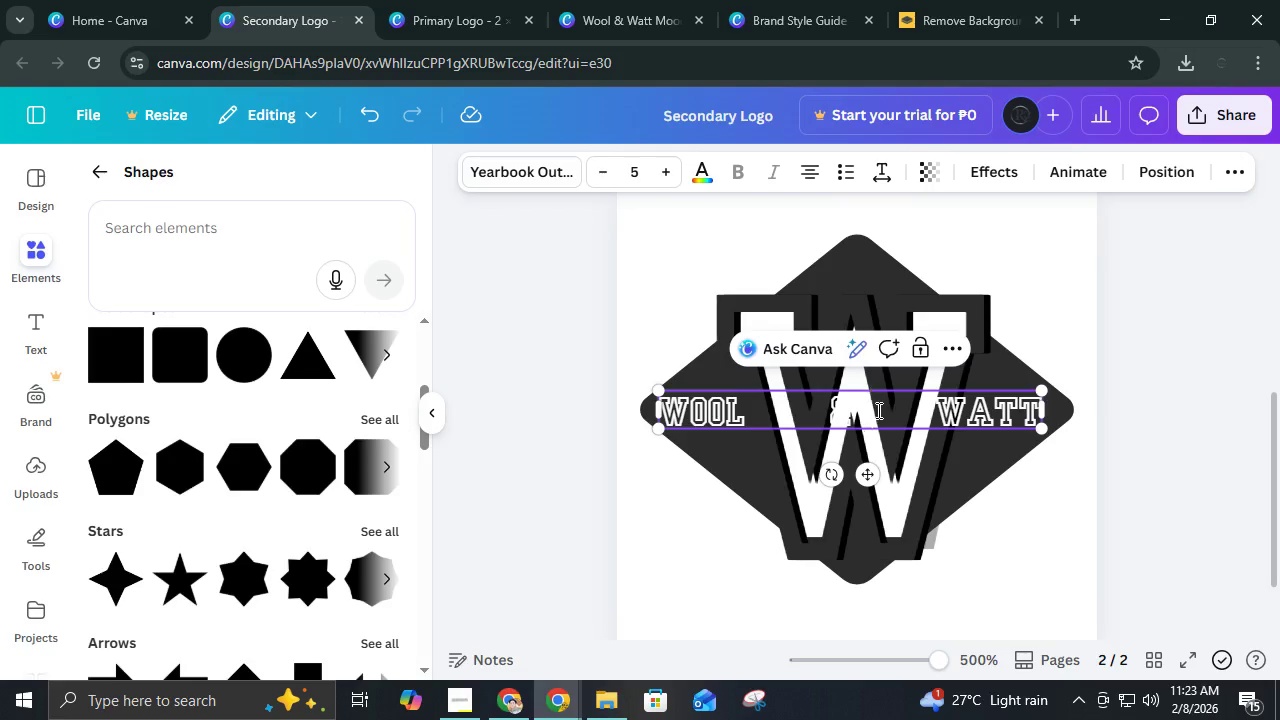 
key(Space)
 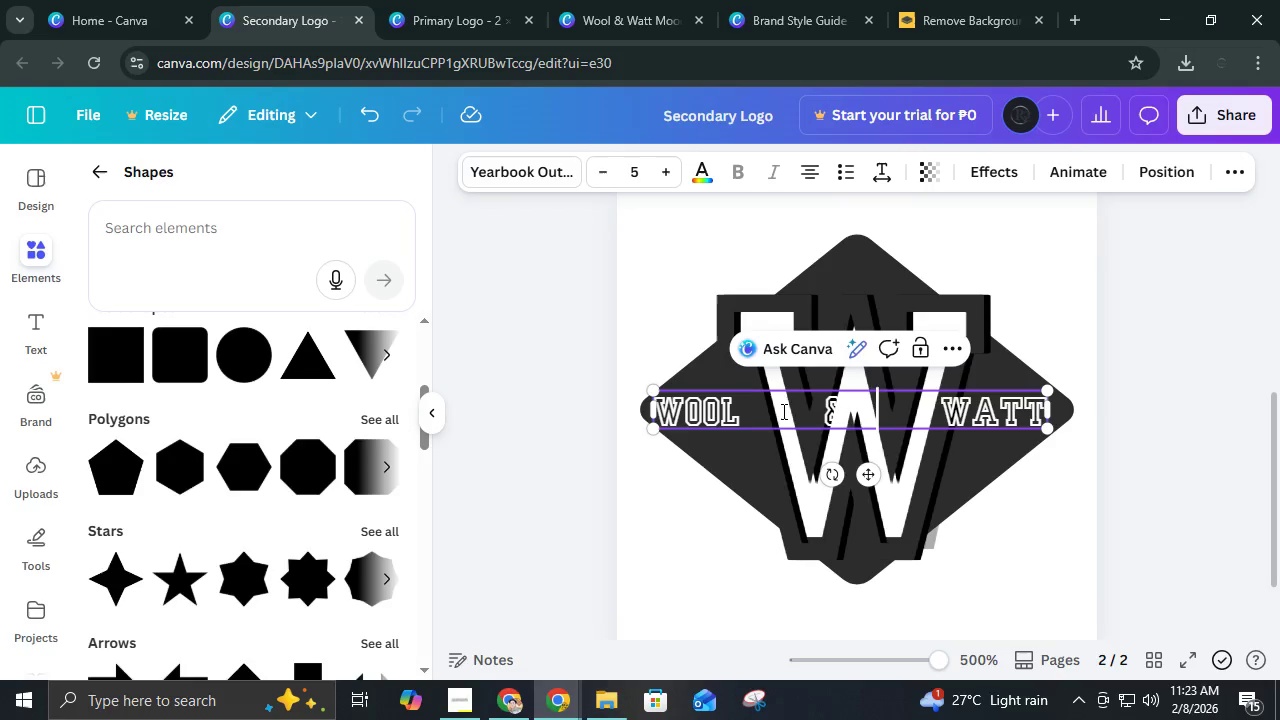 
left_click([782, 411])
 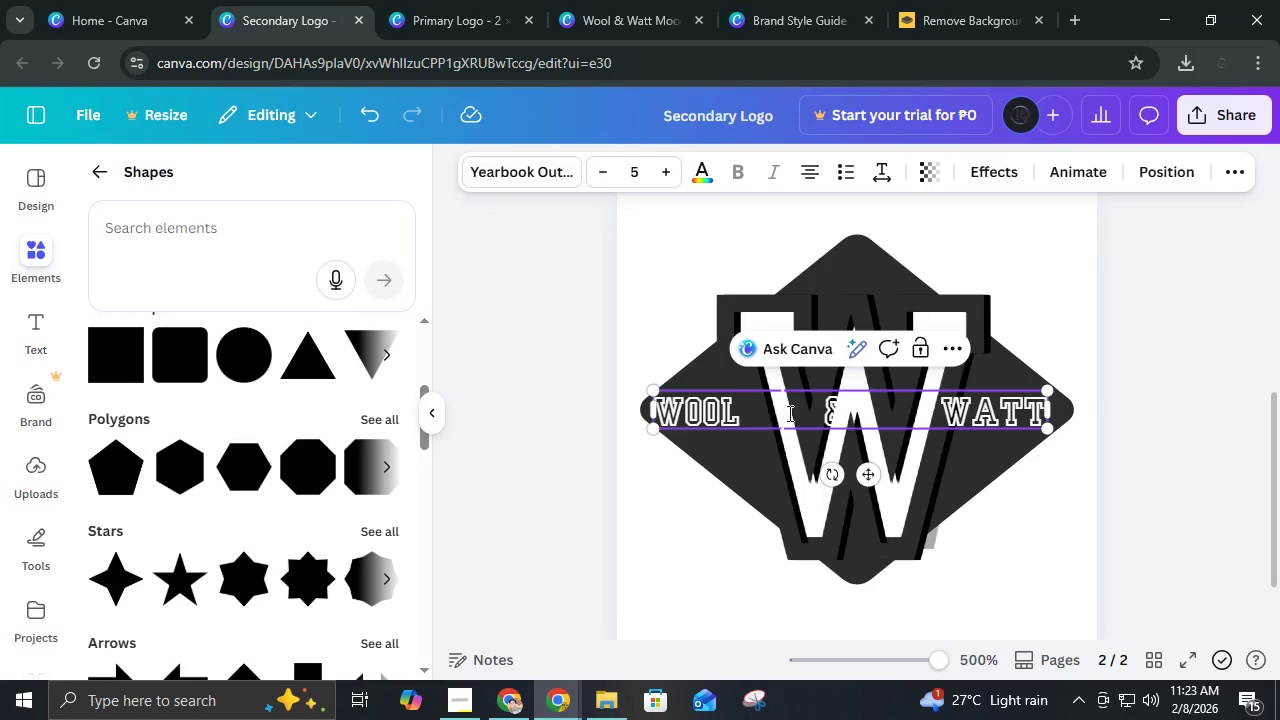 
key(Space)
 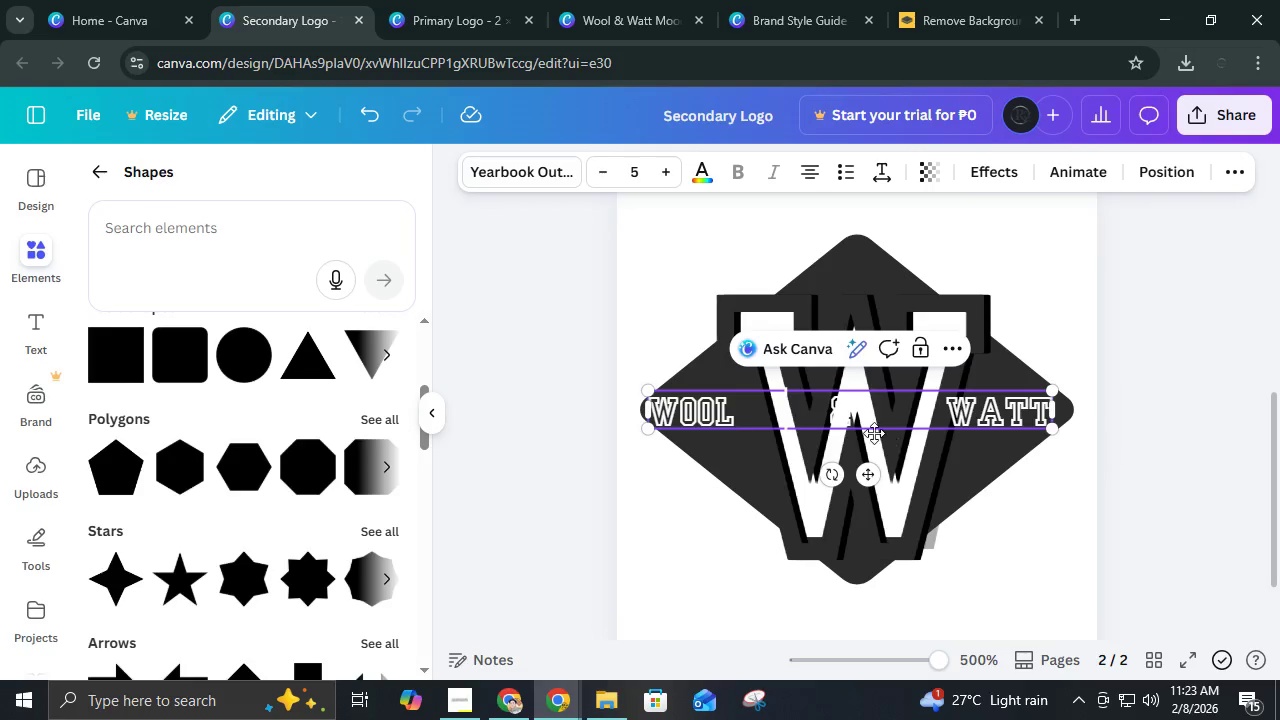 
left_click([1195, 443])
 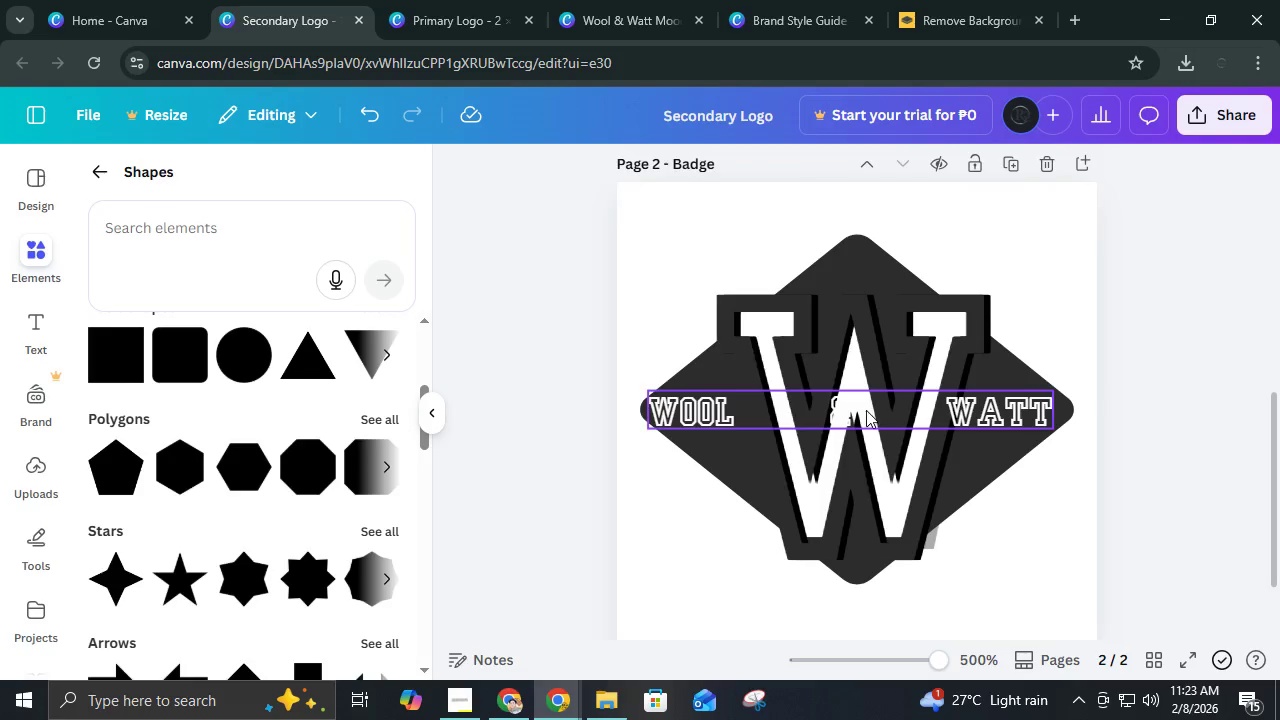 
left_click_drag(start_coordinate=[864, 410], to_coordinate=[873, 411])
 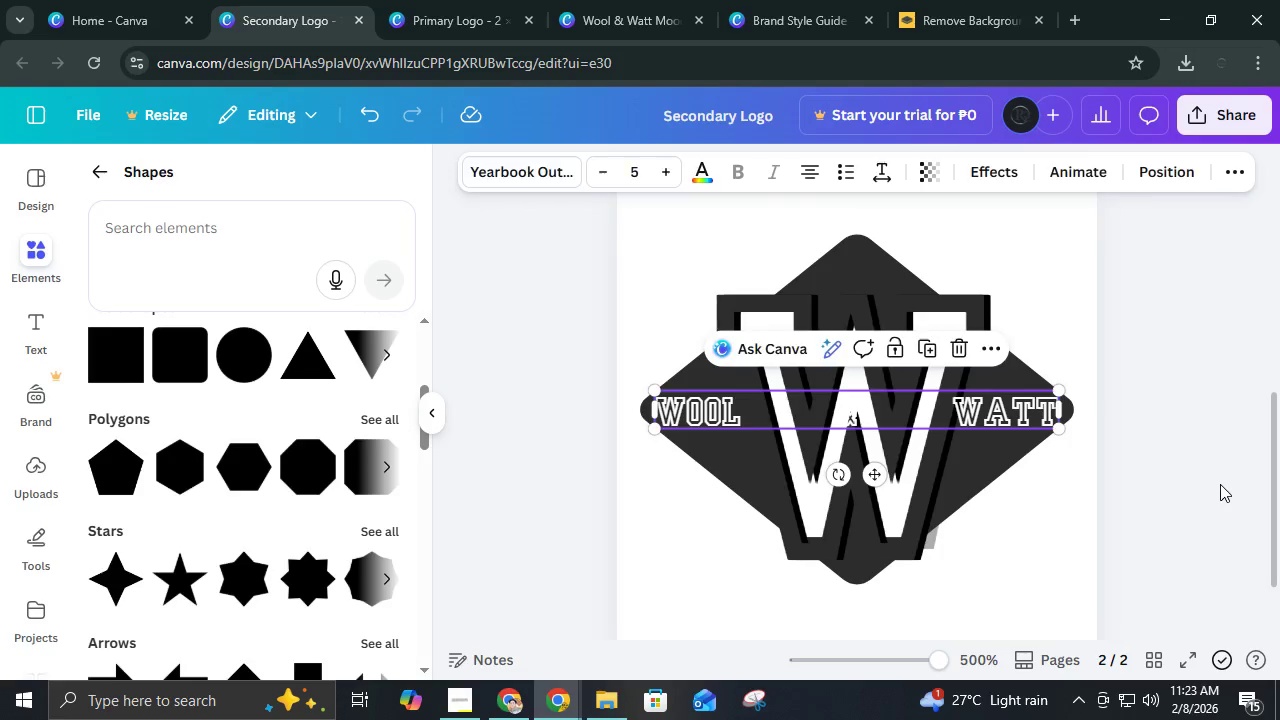 
left_click([1220, 484])
 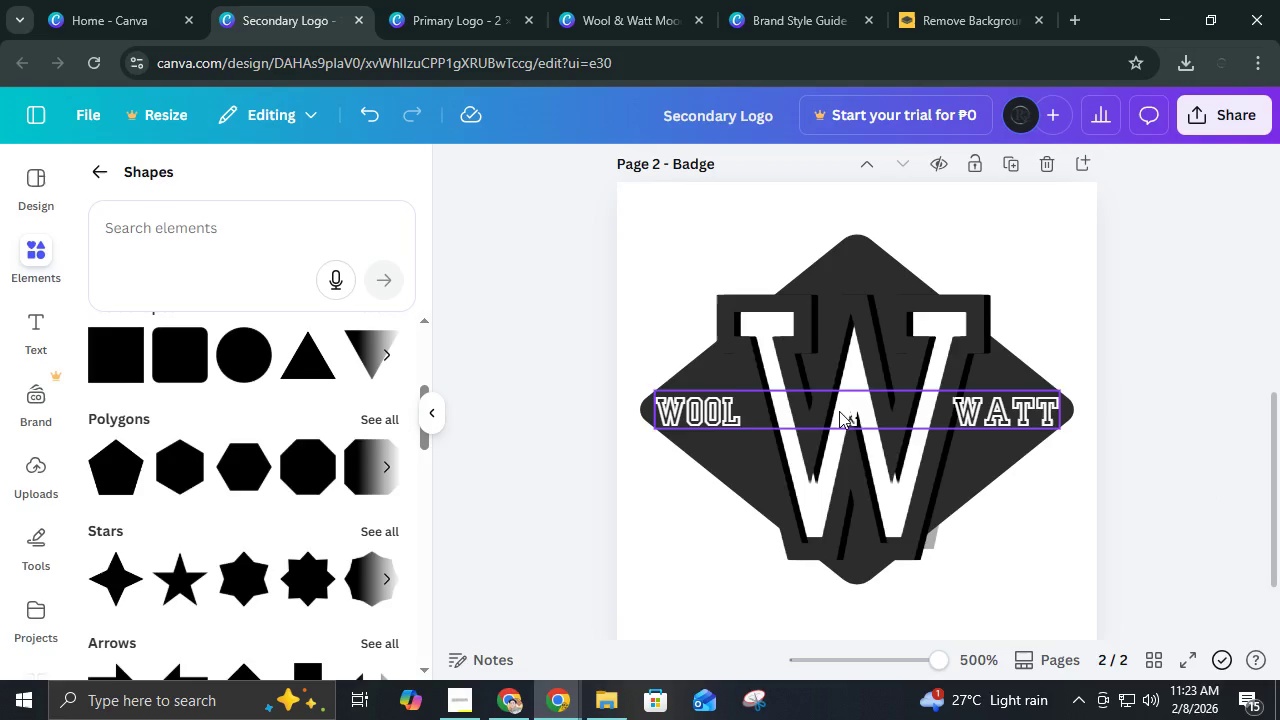 
double_click([852, 411])
 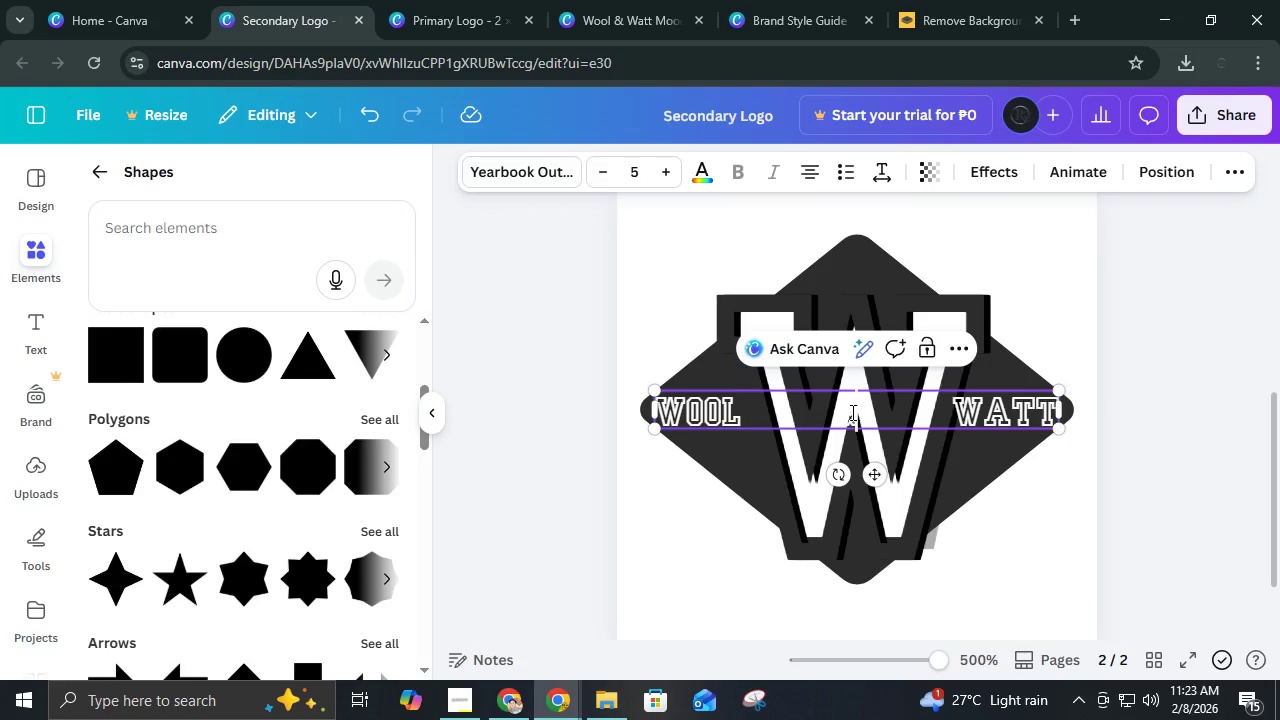 
left_click_drag(start_coordinate=[855, 412], to_coordinate=[842, 412])
 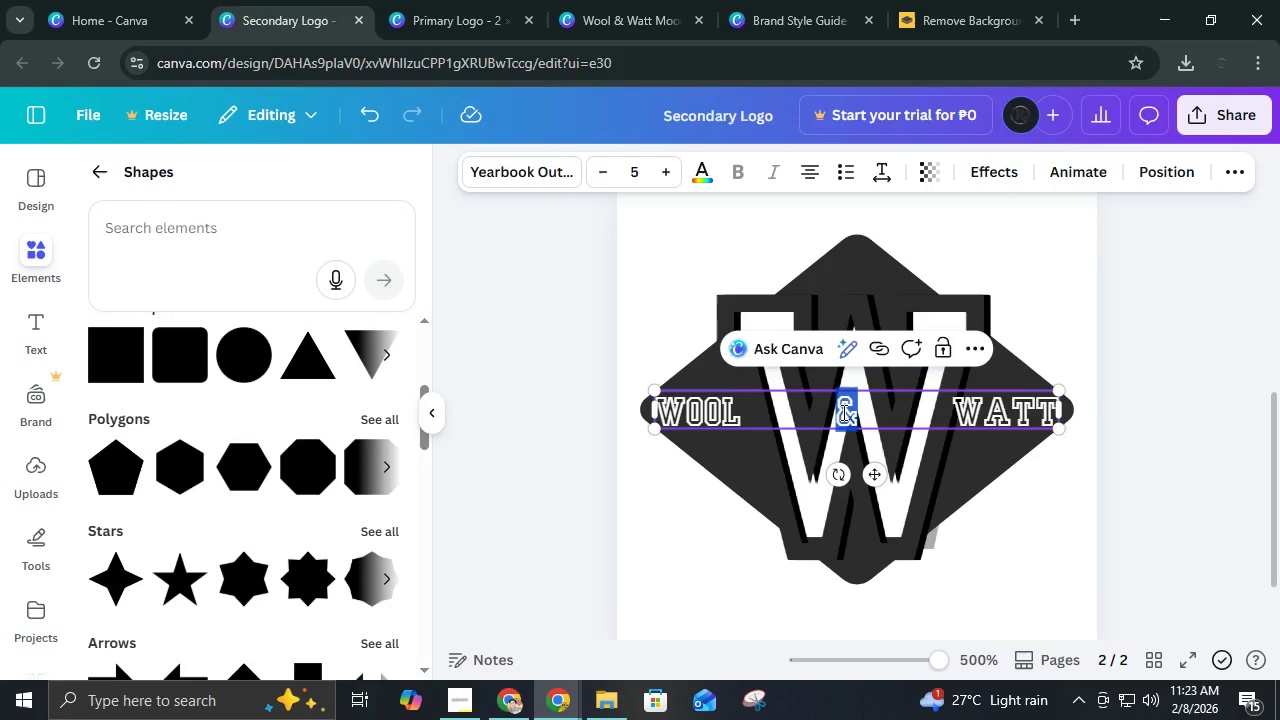 
key(Backspace)
 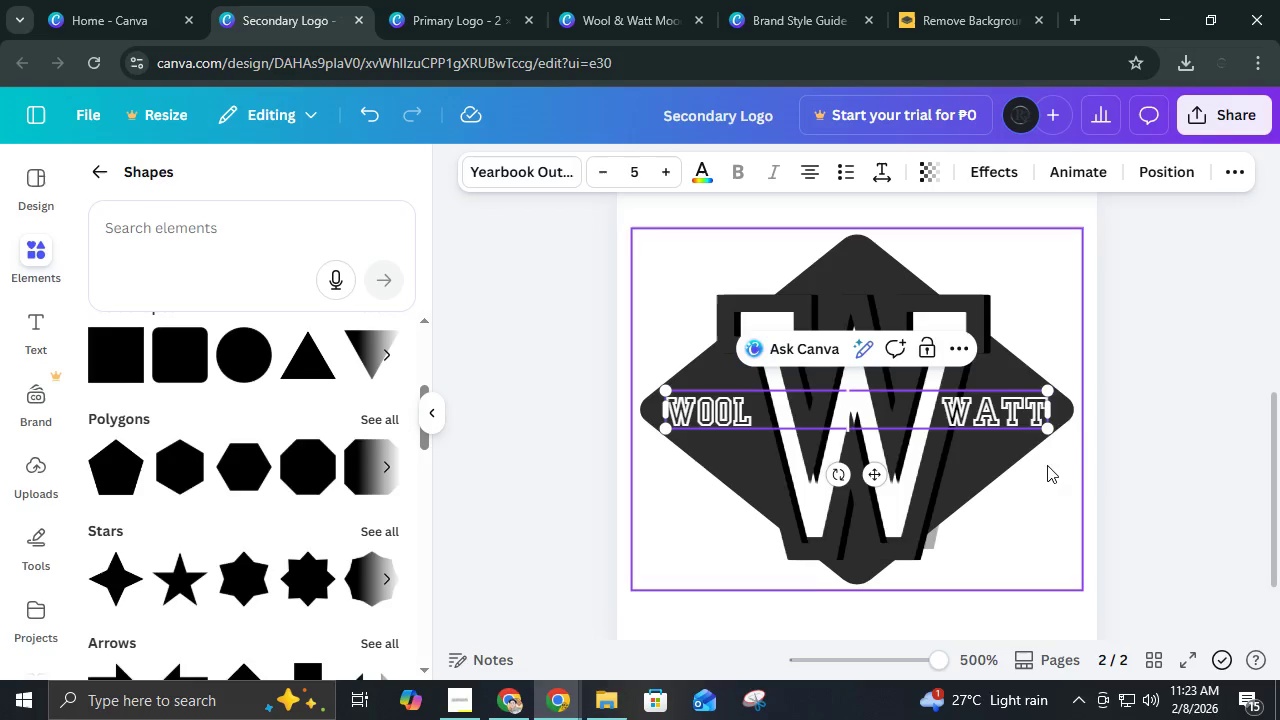 
key(Space)
 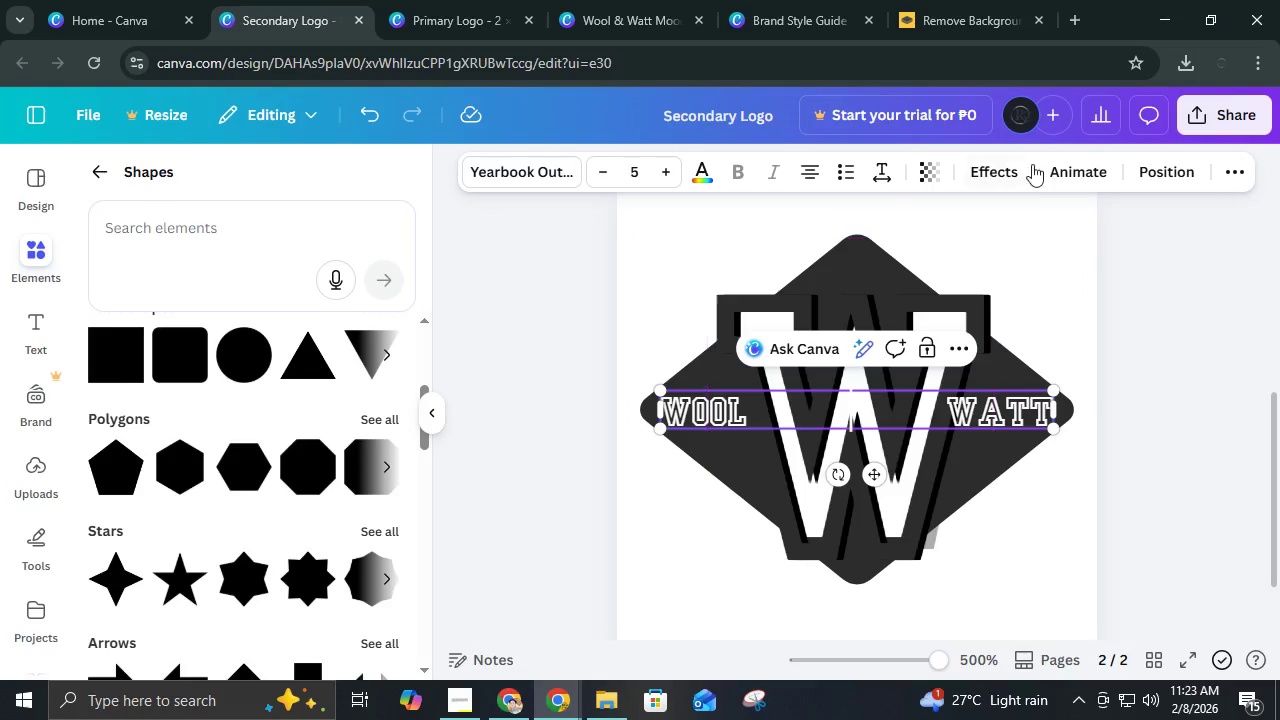 
left_click([1145, 172])
 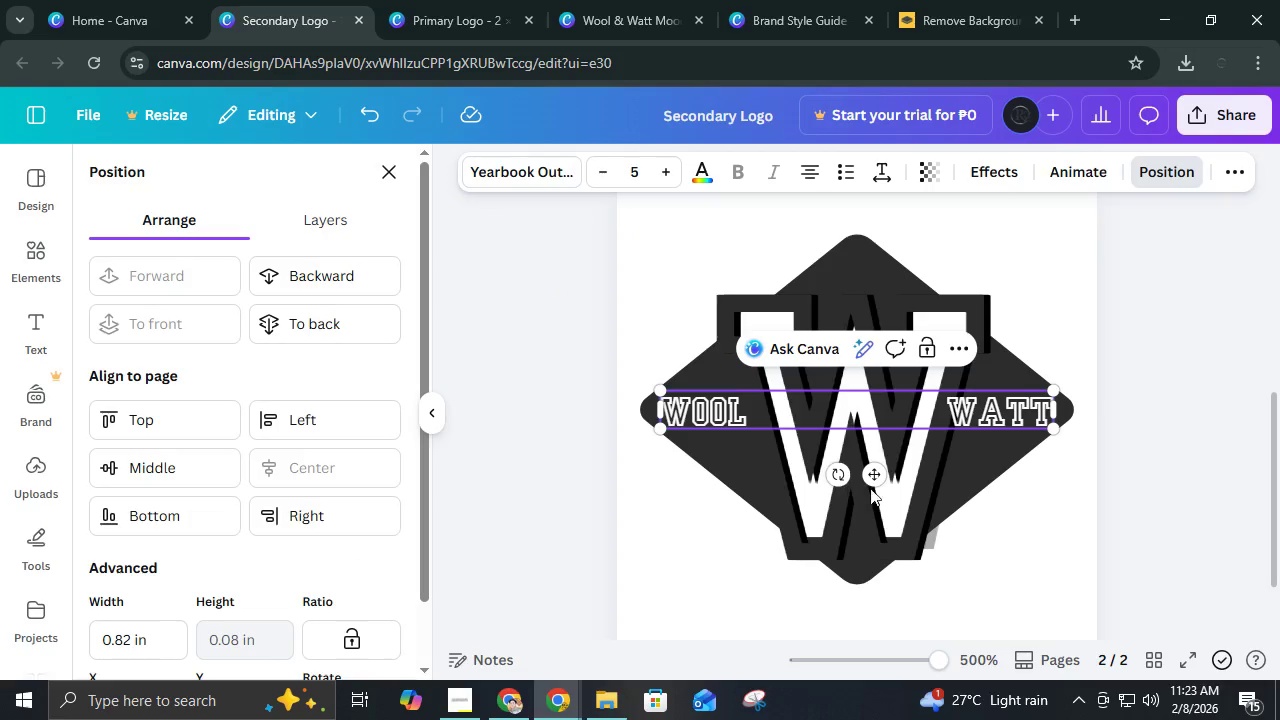 
left_click([1180, 473])
 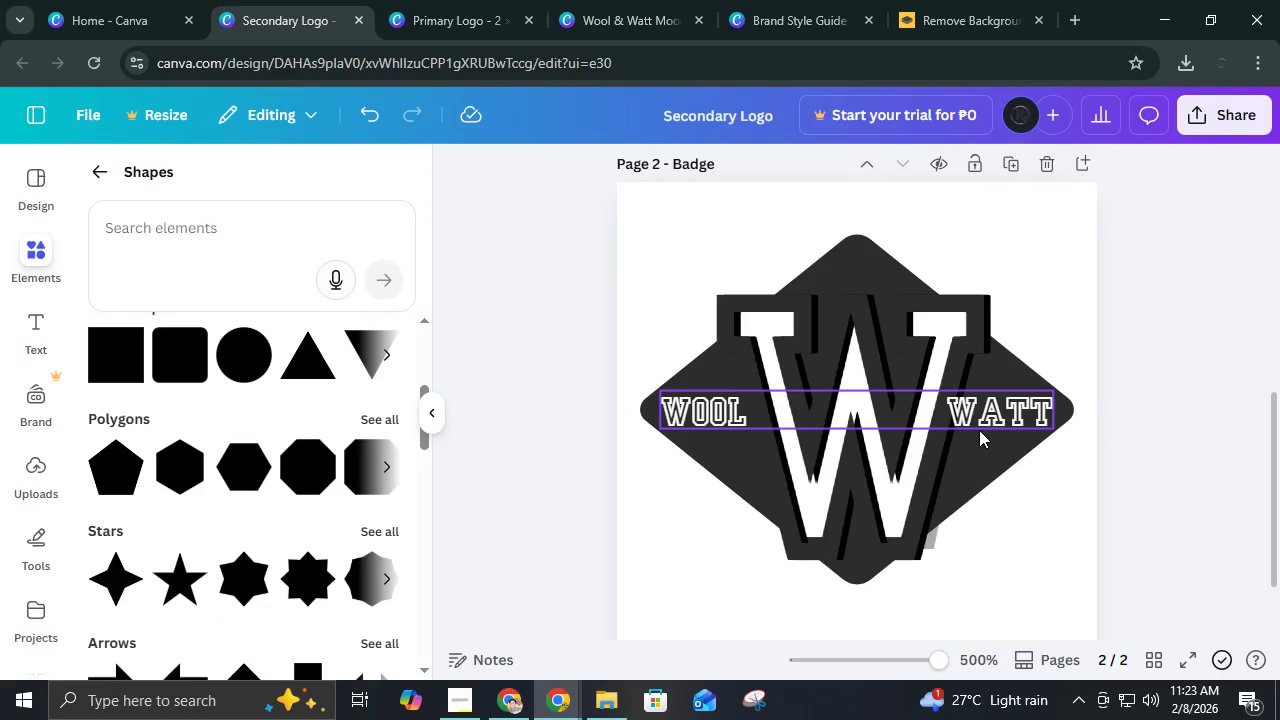 
left_click_drag(start_coordinate=[989, 422], to_coordinate=[994, 422])
 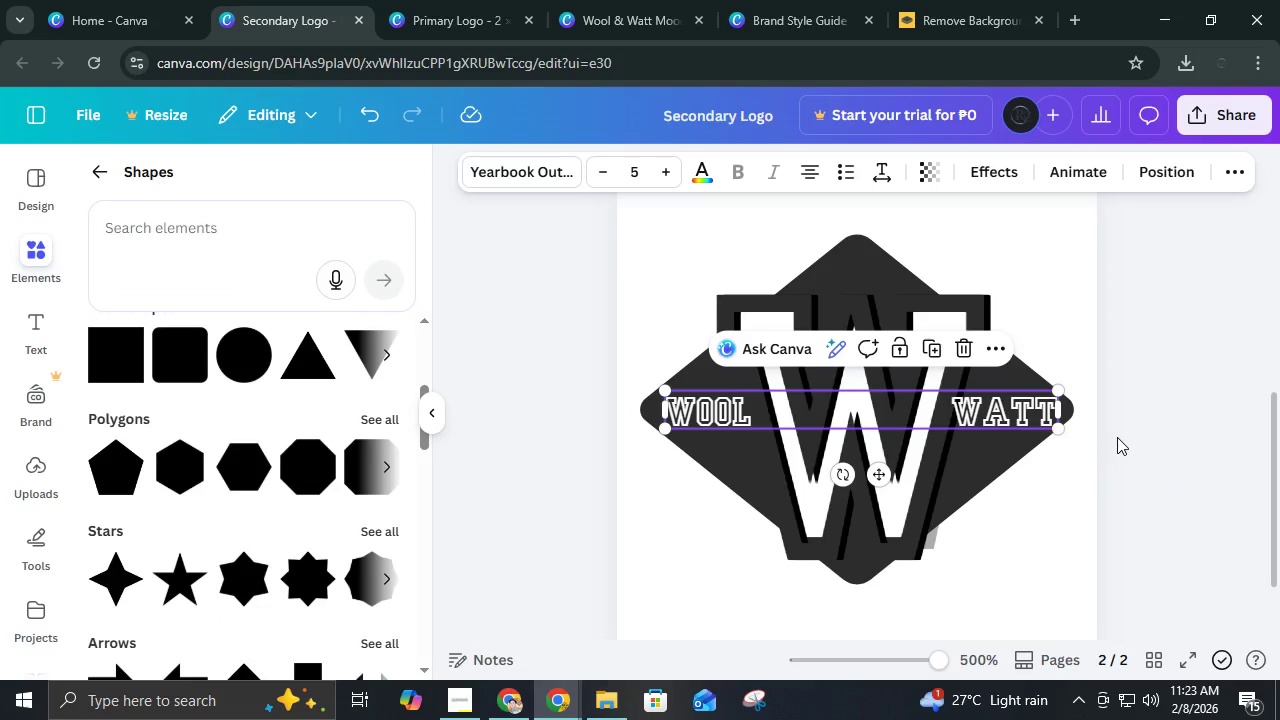 
left_click([1117, 437])
 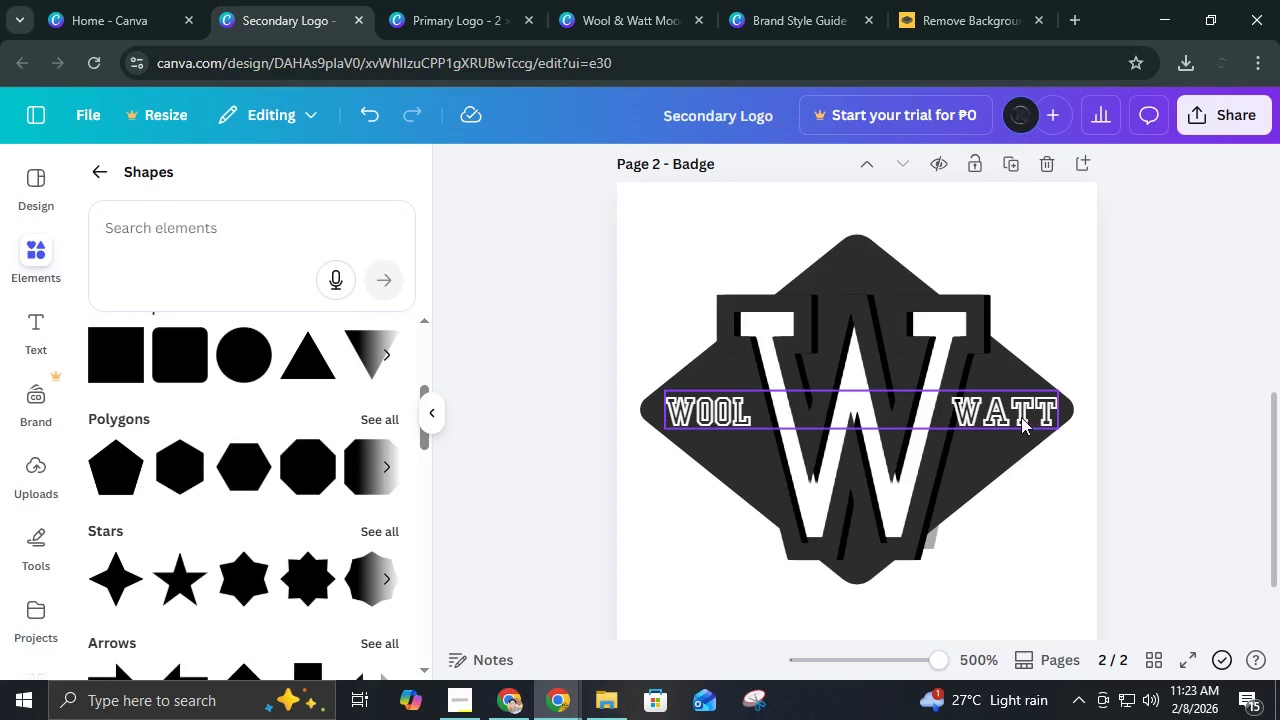 
left_click([1021, 417])
 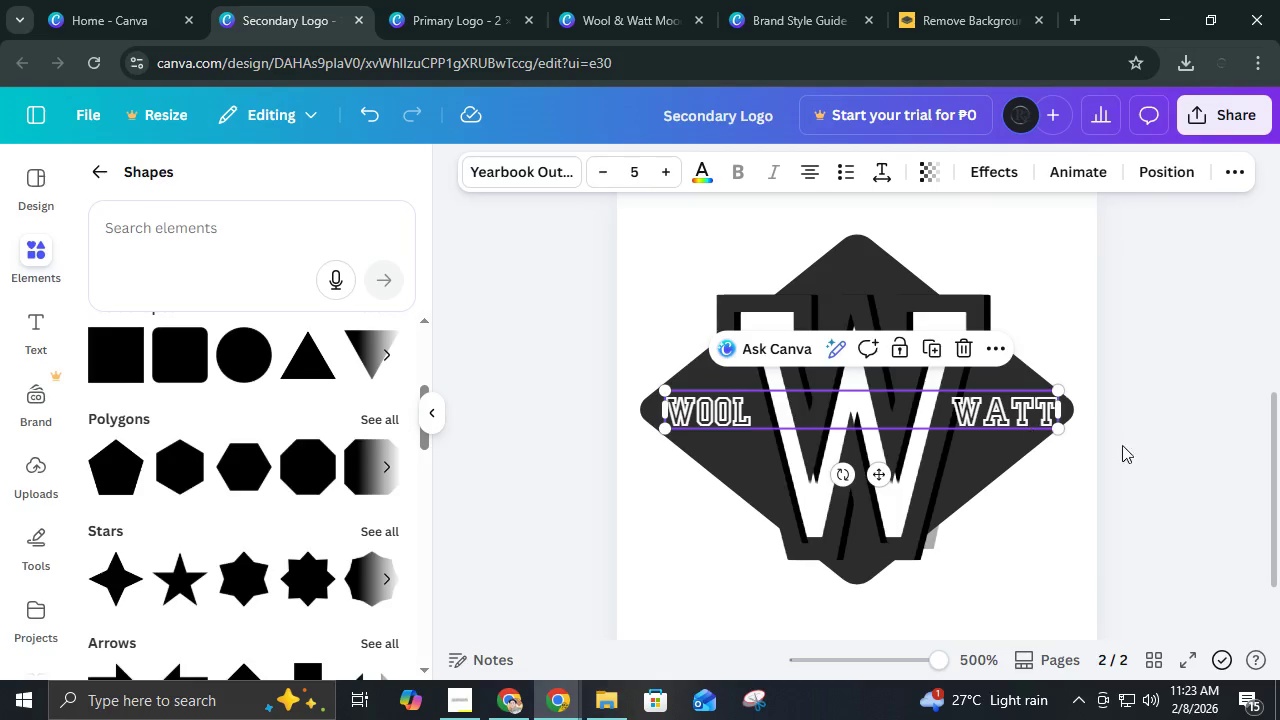 
left_click([1149, 448])
 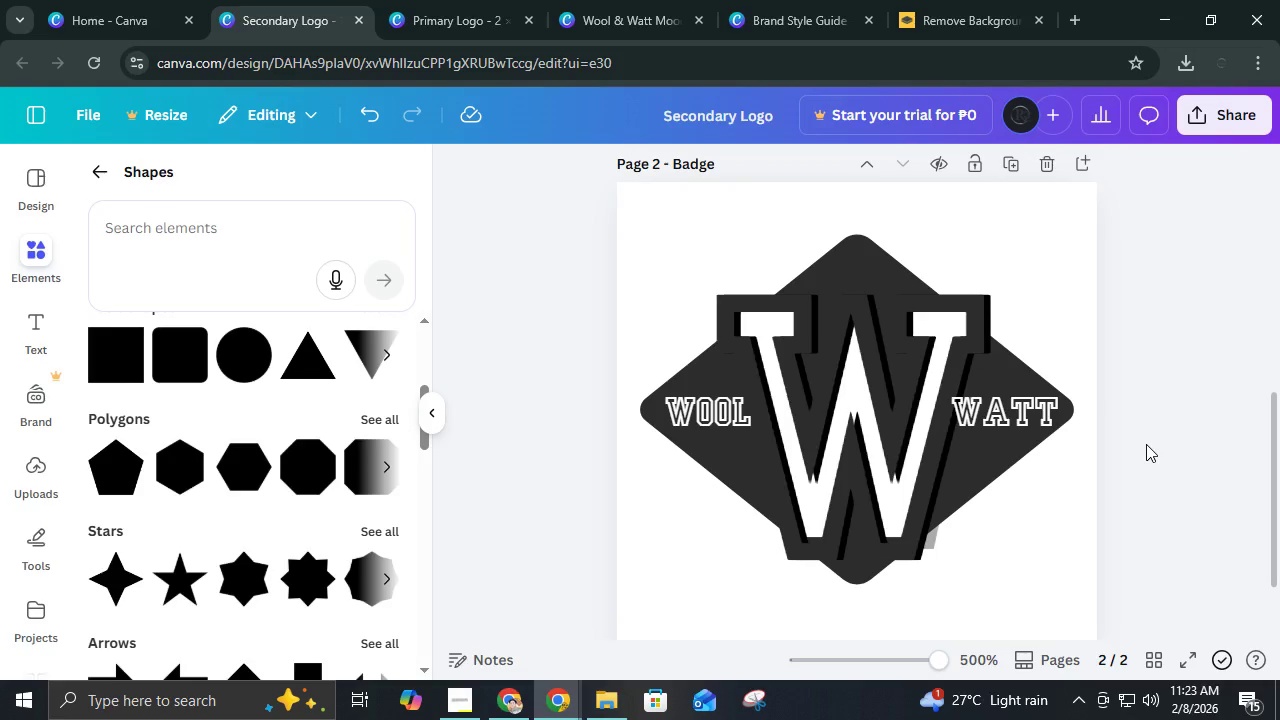 
left_click_drag(start_coordinate=[1007, 406], to_coordinate=[1019, 406])
 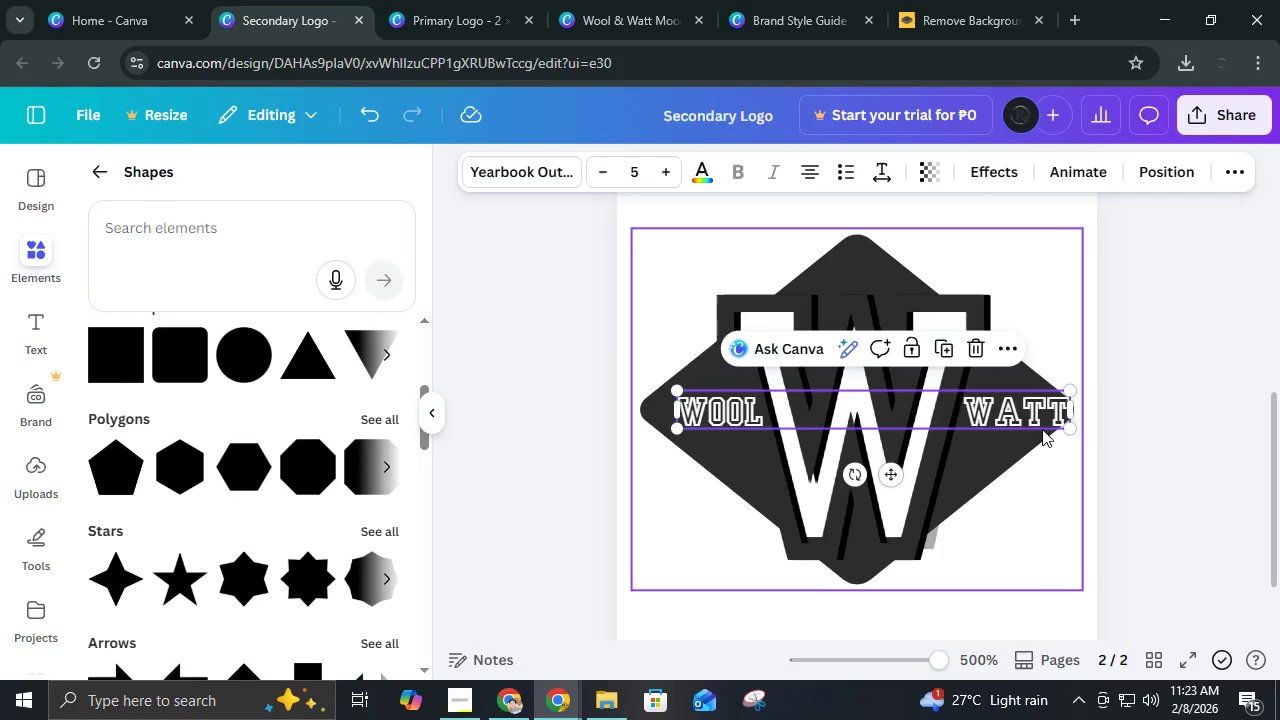 
left_click_drag(start_coordinate=[1015, 408], to_coordinate=[995, 412])
 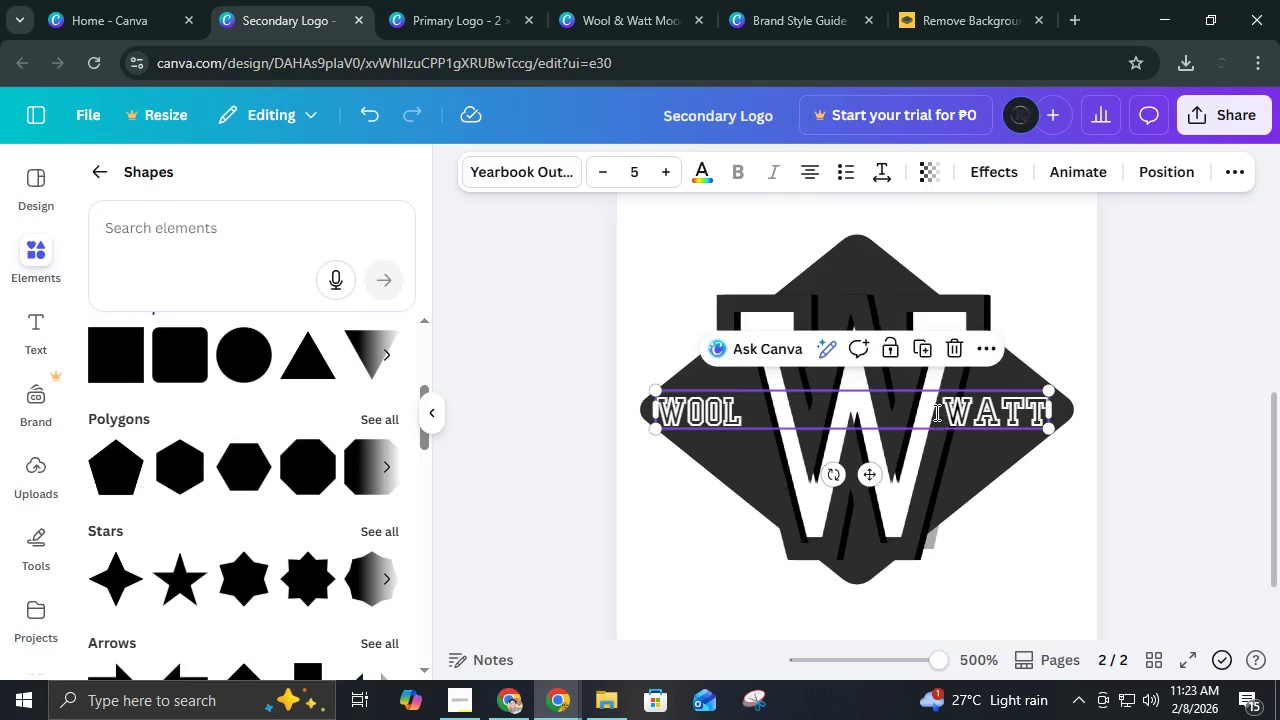 
left_click([935, 412])
 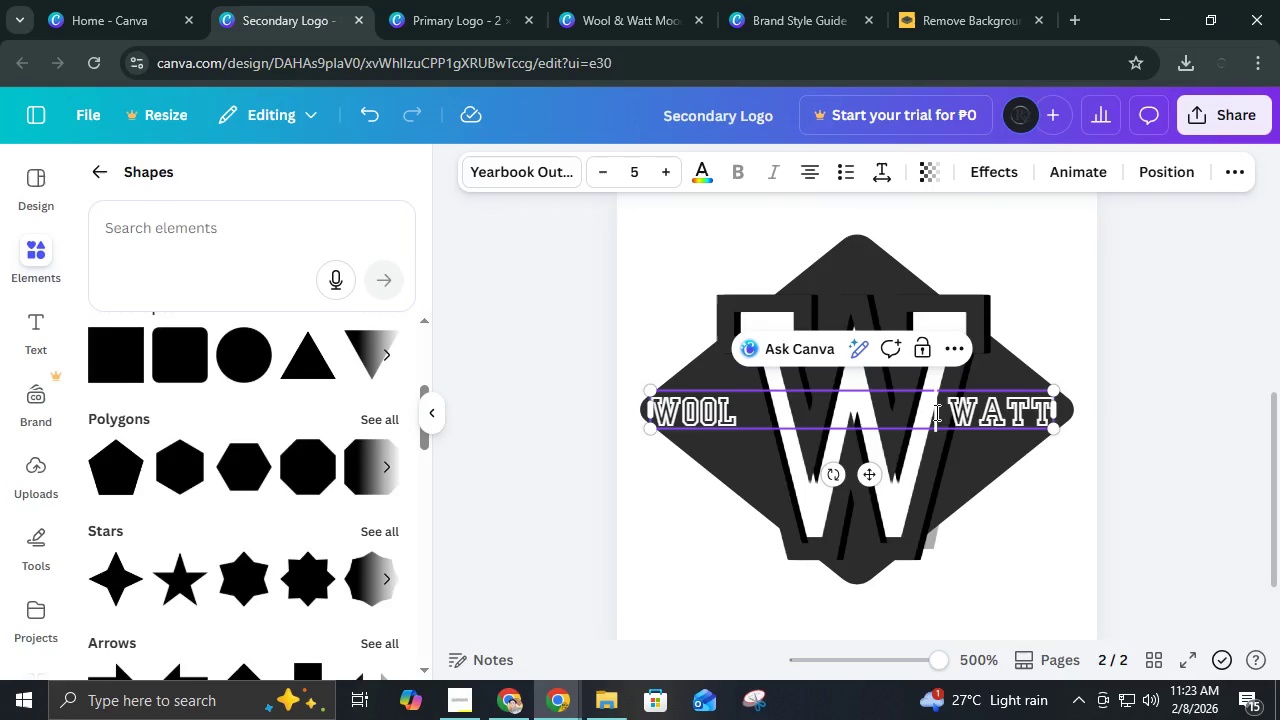 
key(Space)
 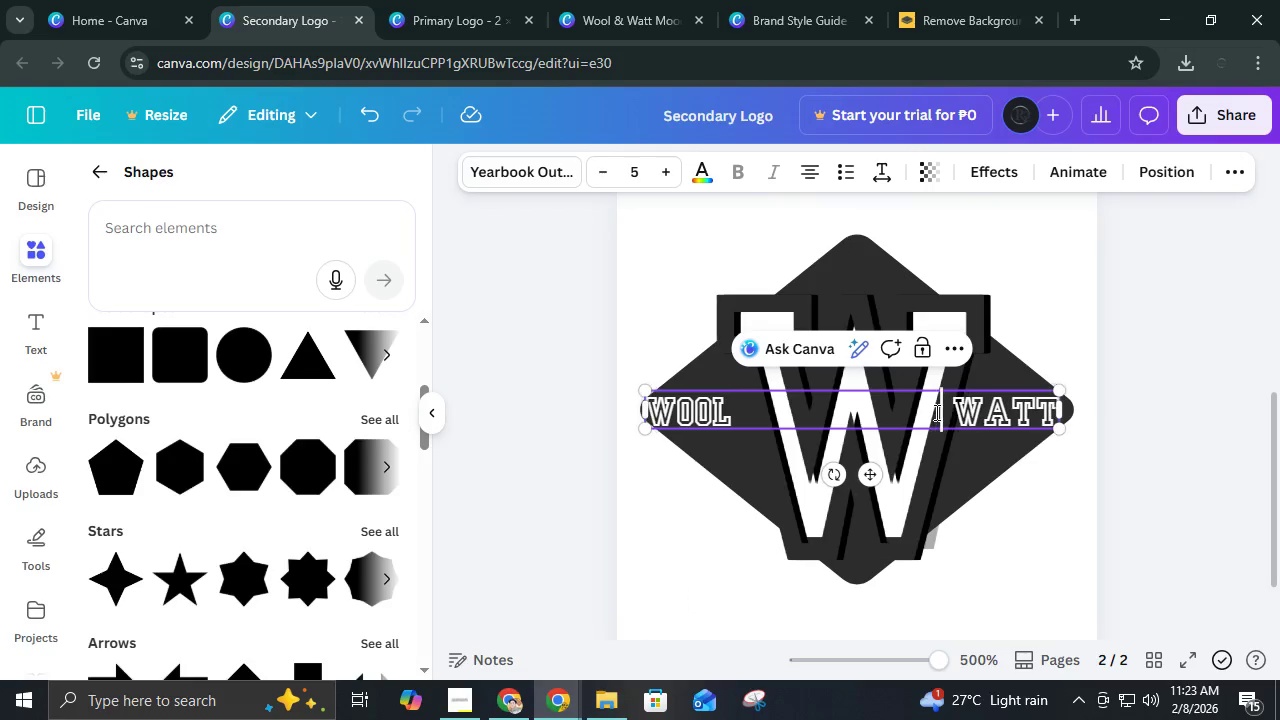 
key(Space)
 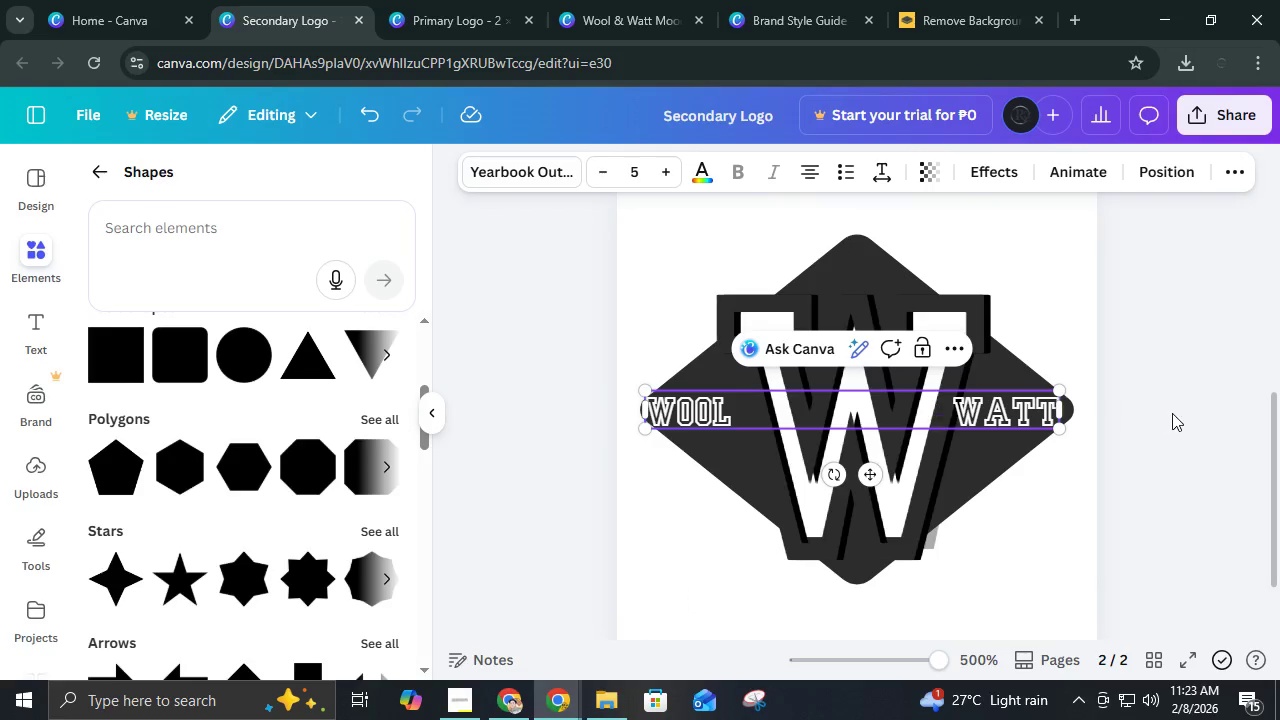 
left_click([1172, 413])
 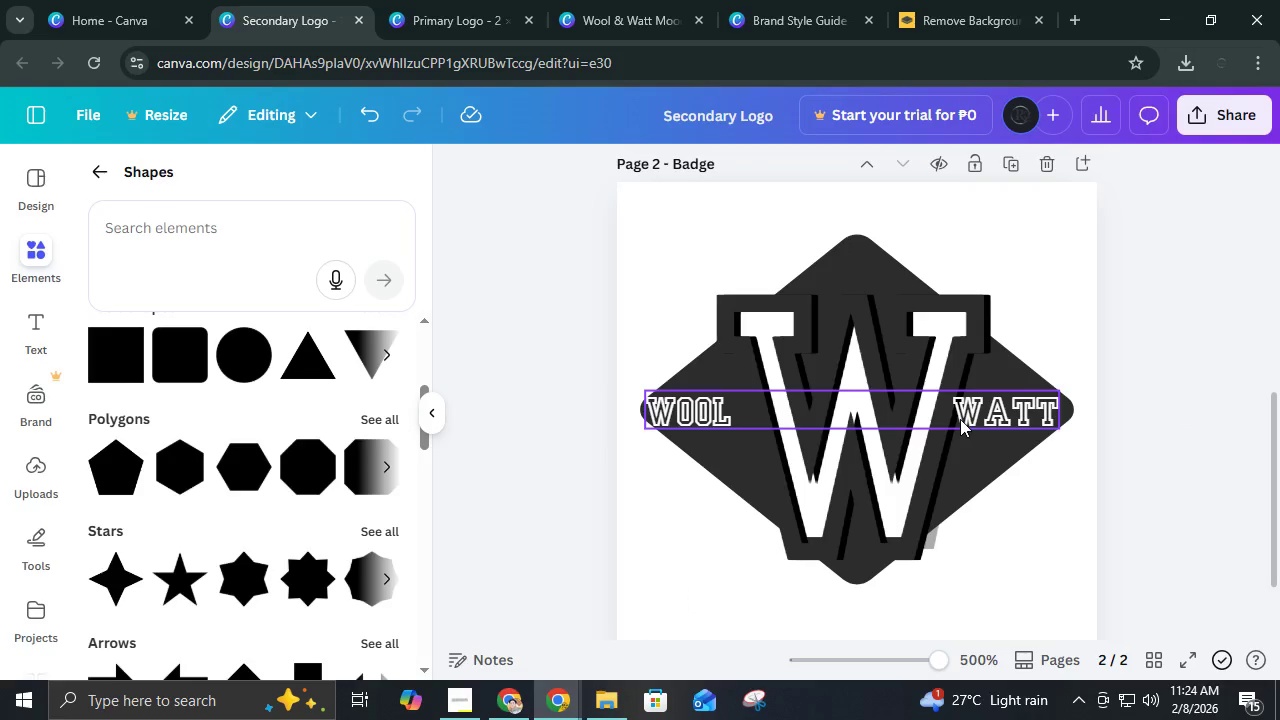 
left_click_drag(start_coordinate=[960, 419], to_coordinate=[968, 419])
 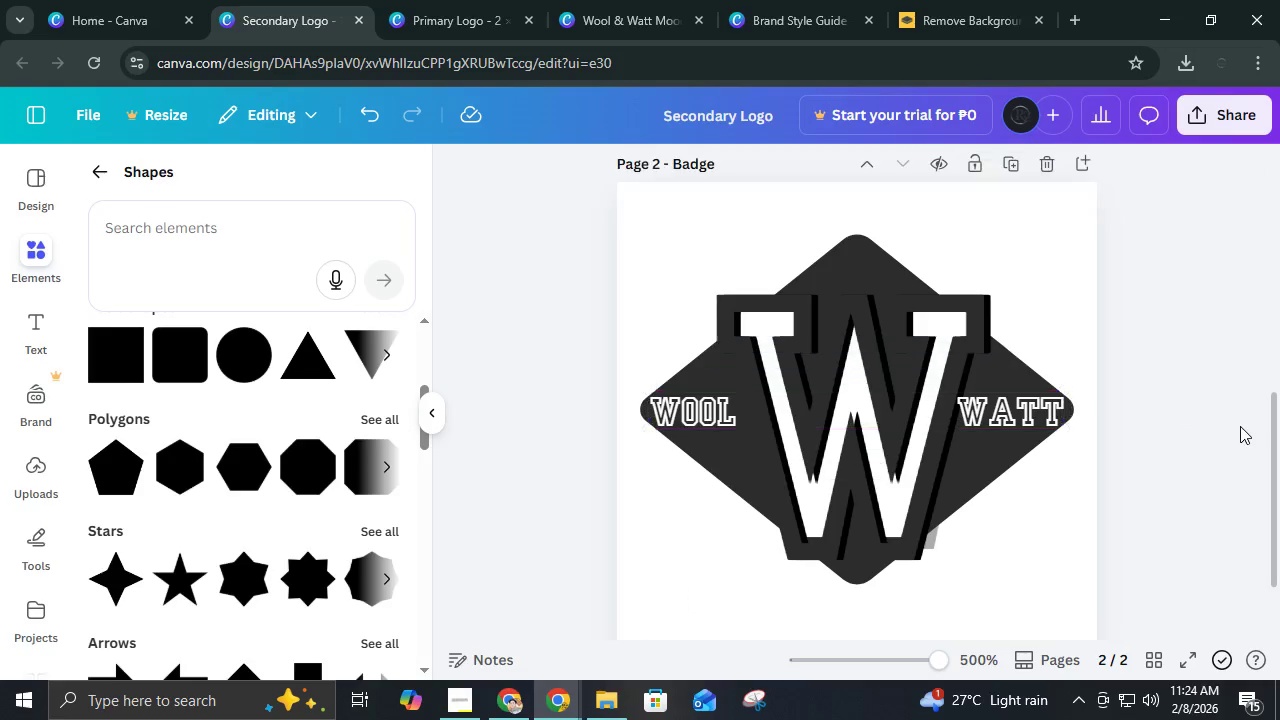 
left_click([1240, 426])
 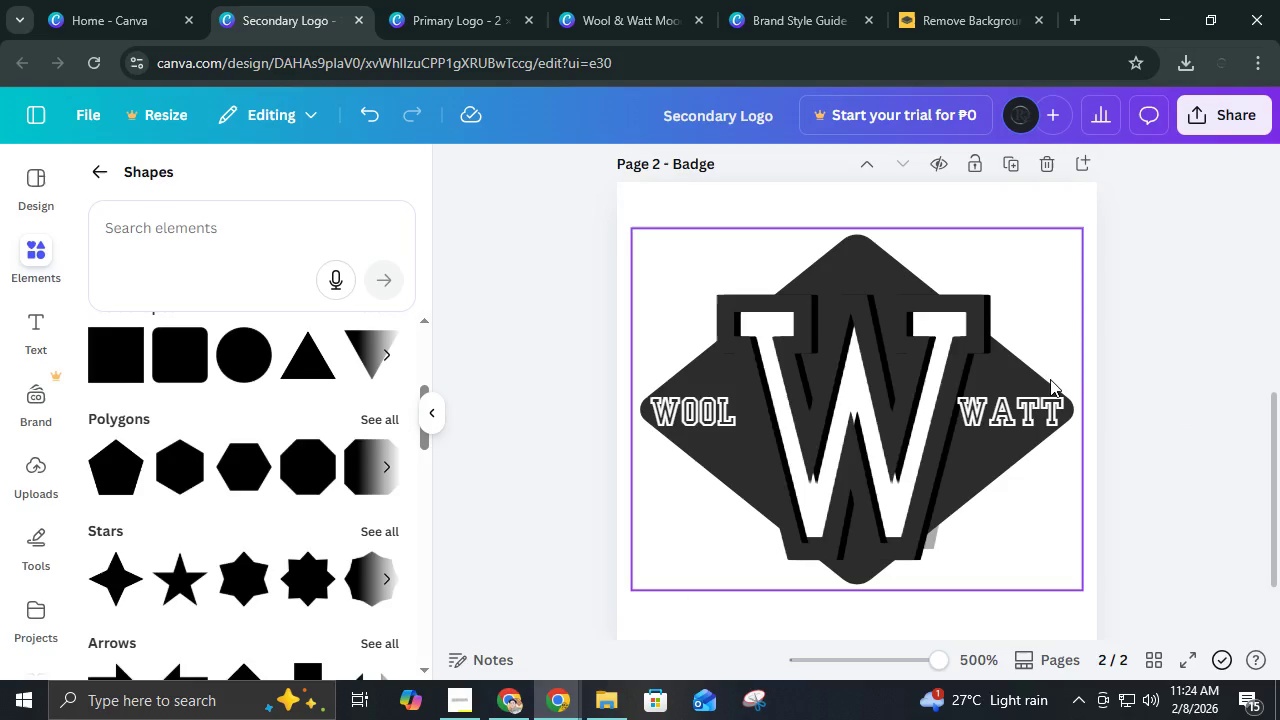 
hold_key(key=ControlLeft, duration=1.5)
 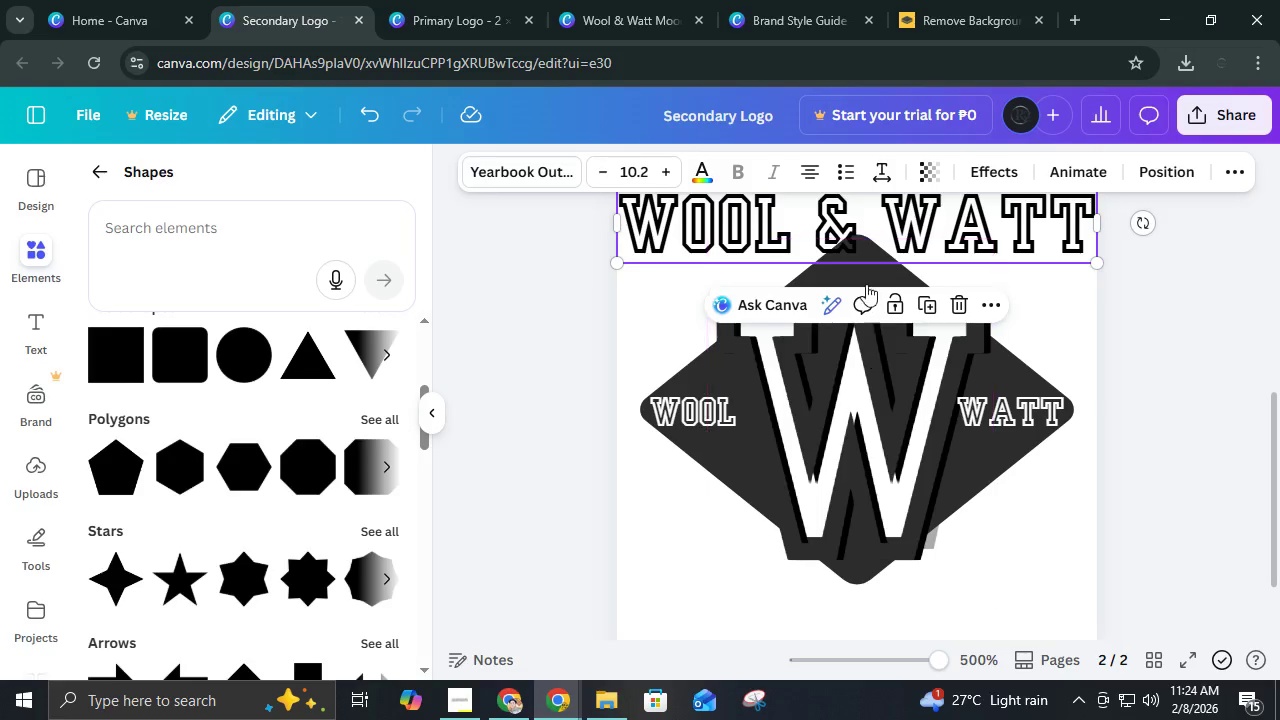 
key(Control+V)
 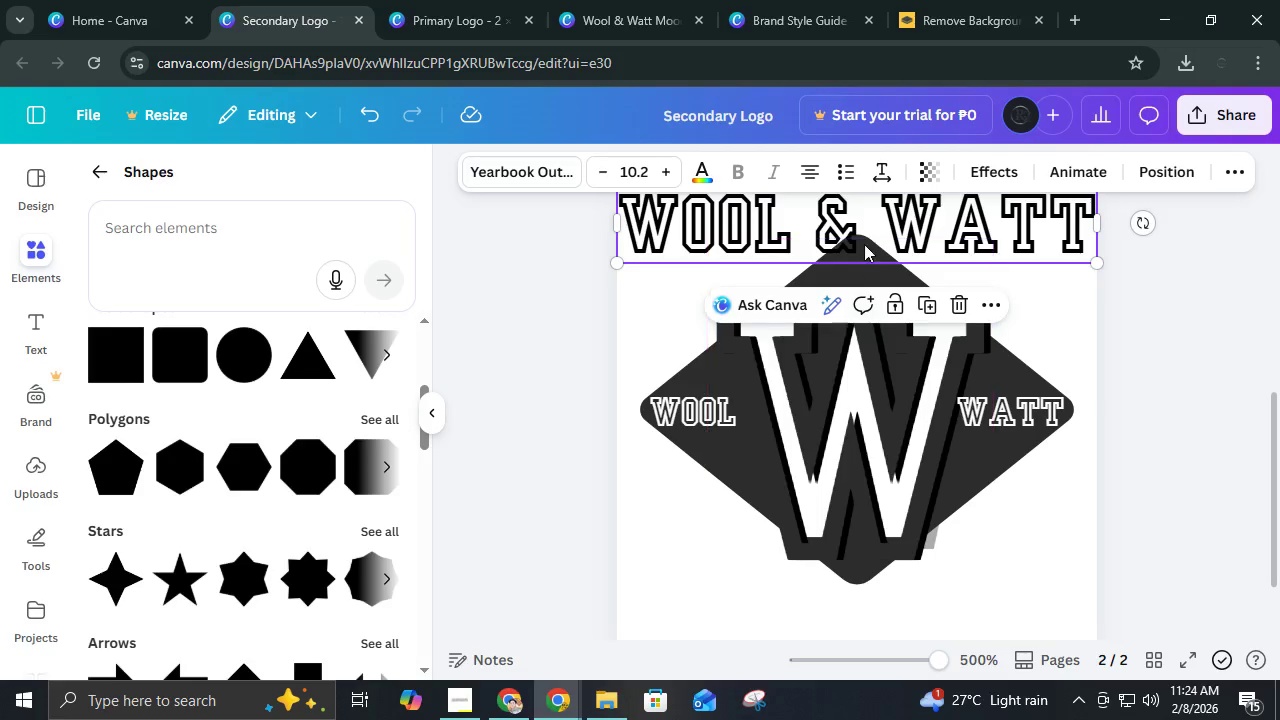 
left_click([865, 230])
 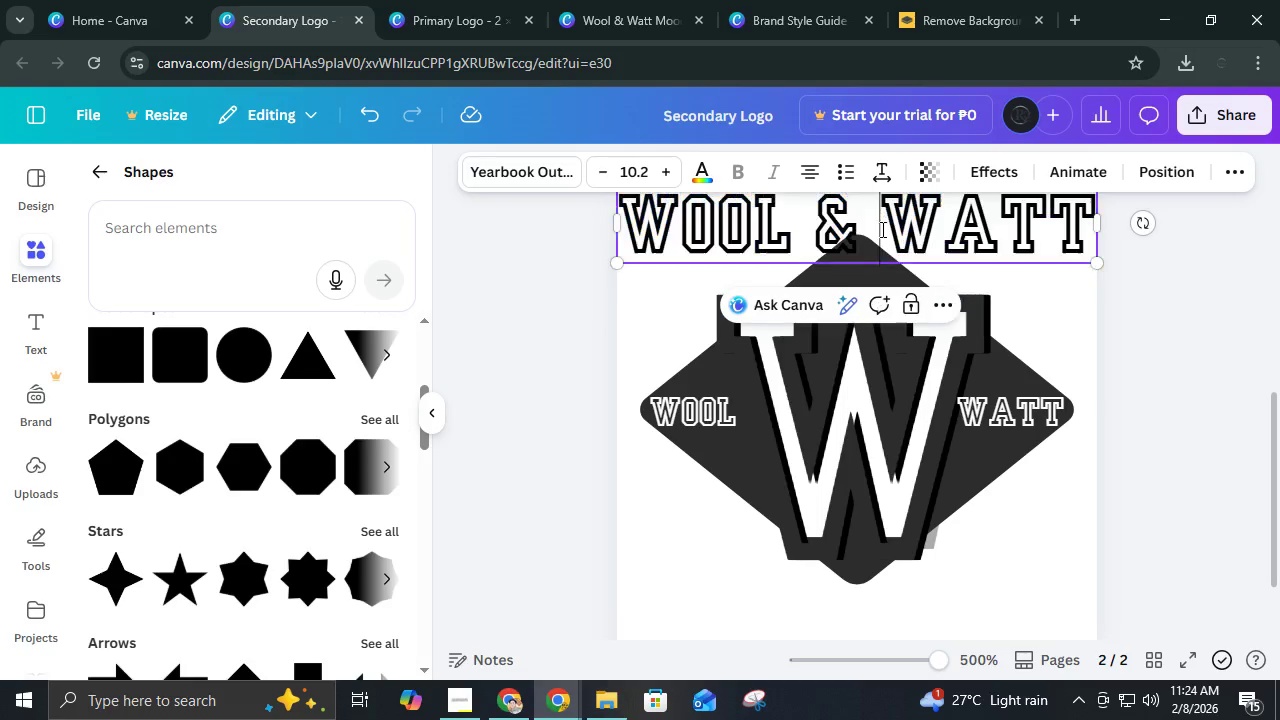 
left_click([881, 229])
 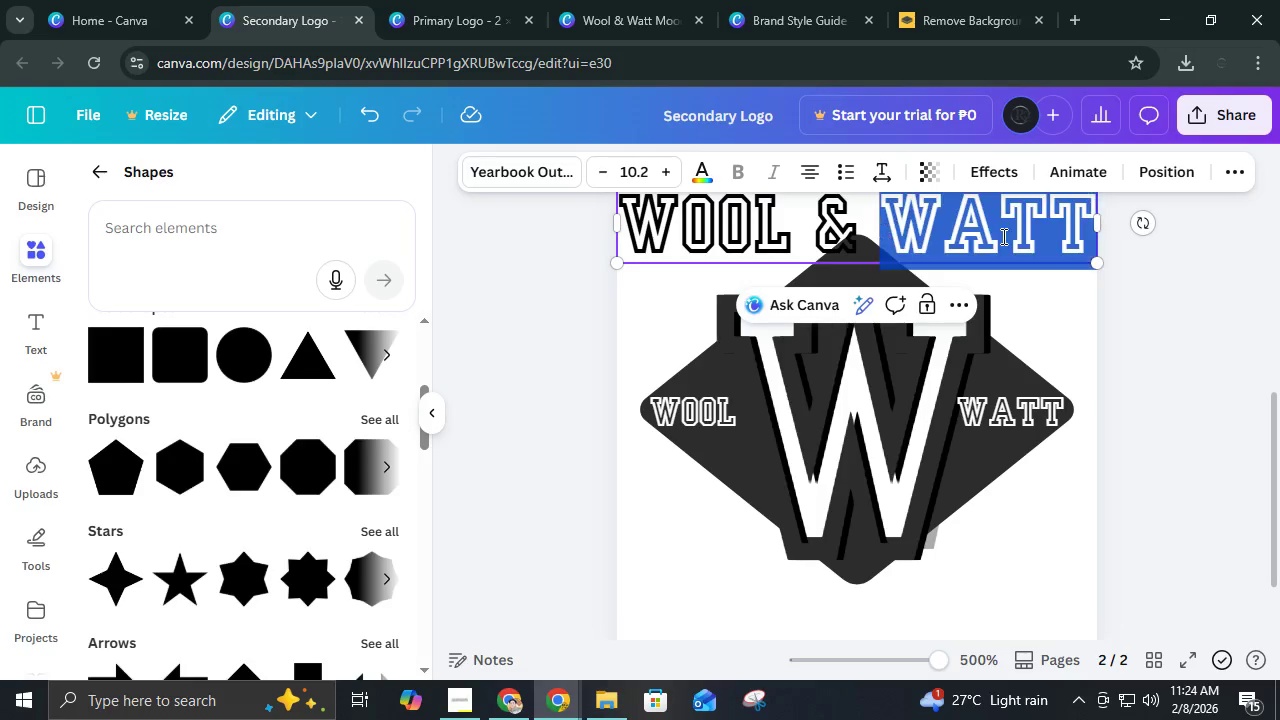 
left_click_drag(start_coordinate=[881, 229], to_coordinate=[1204, 254])
 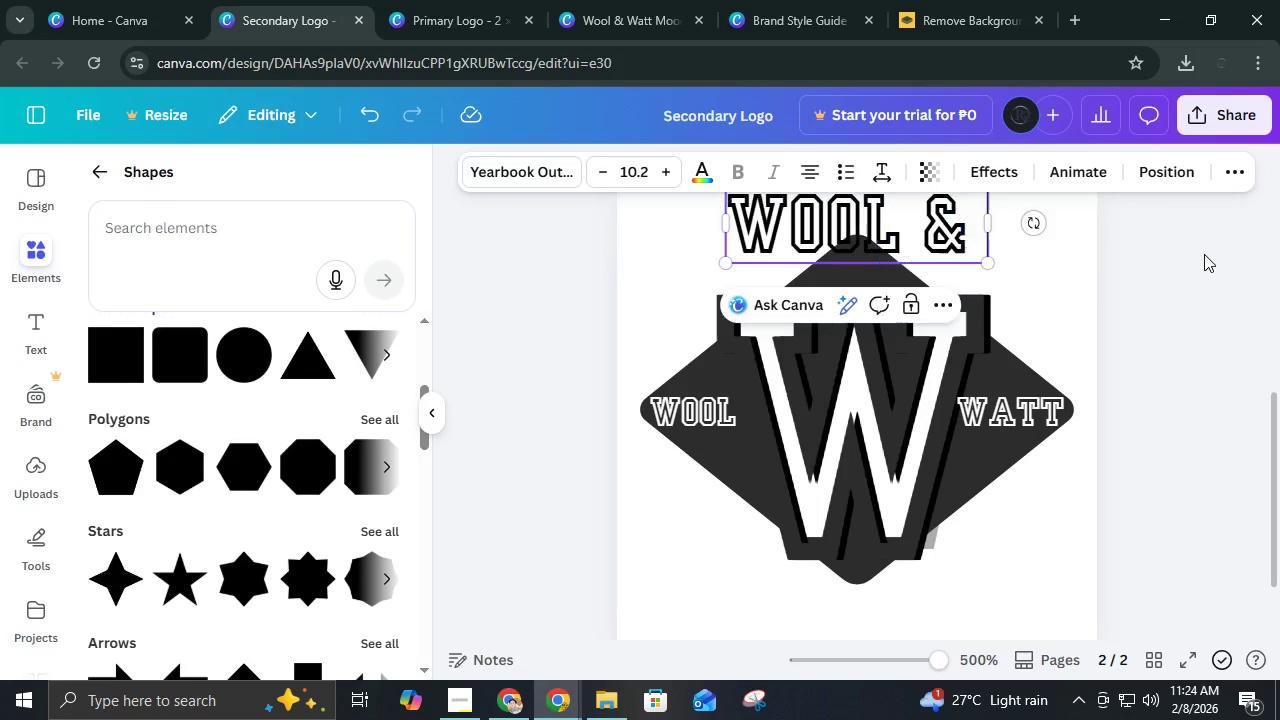 
key(Delete)
 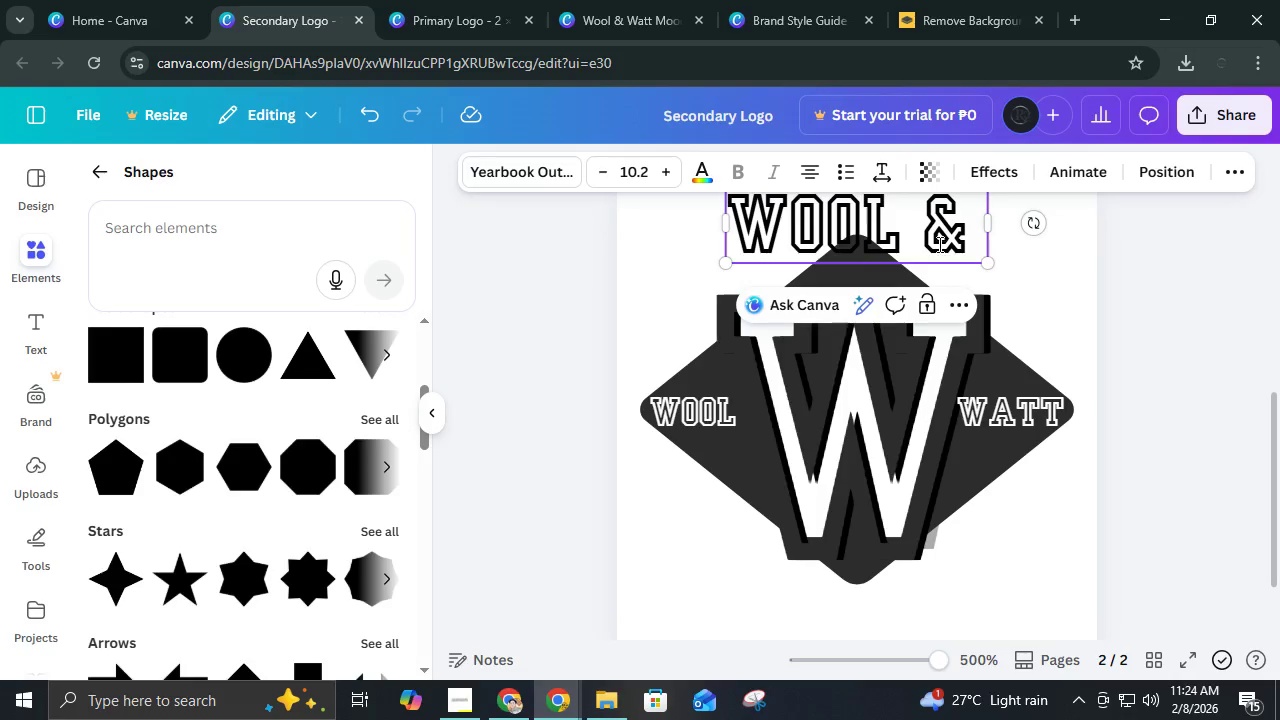 
left_click_drag(start_coordinate=[937, 240], to_coordinate=[612, 303])
 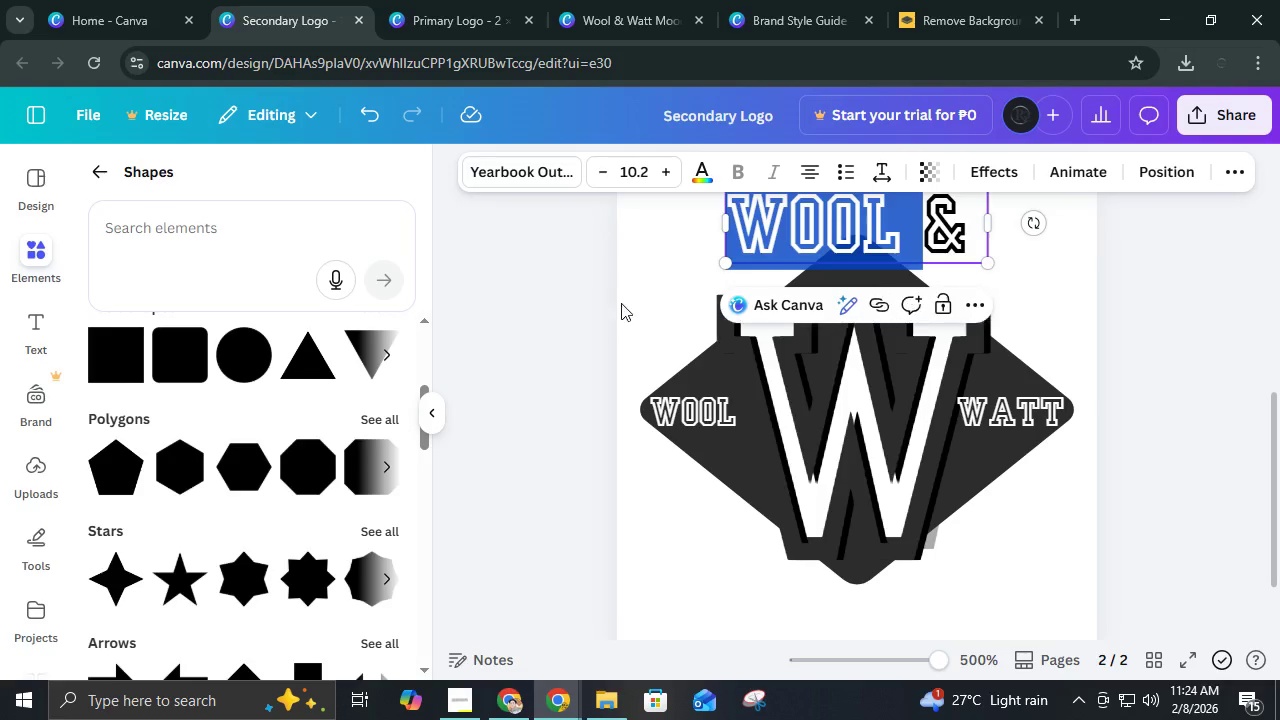 
key(Delete)
 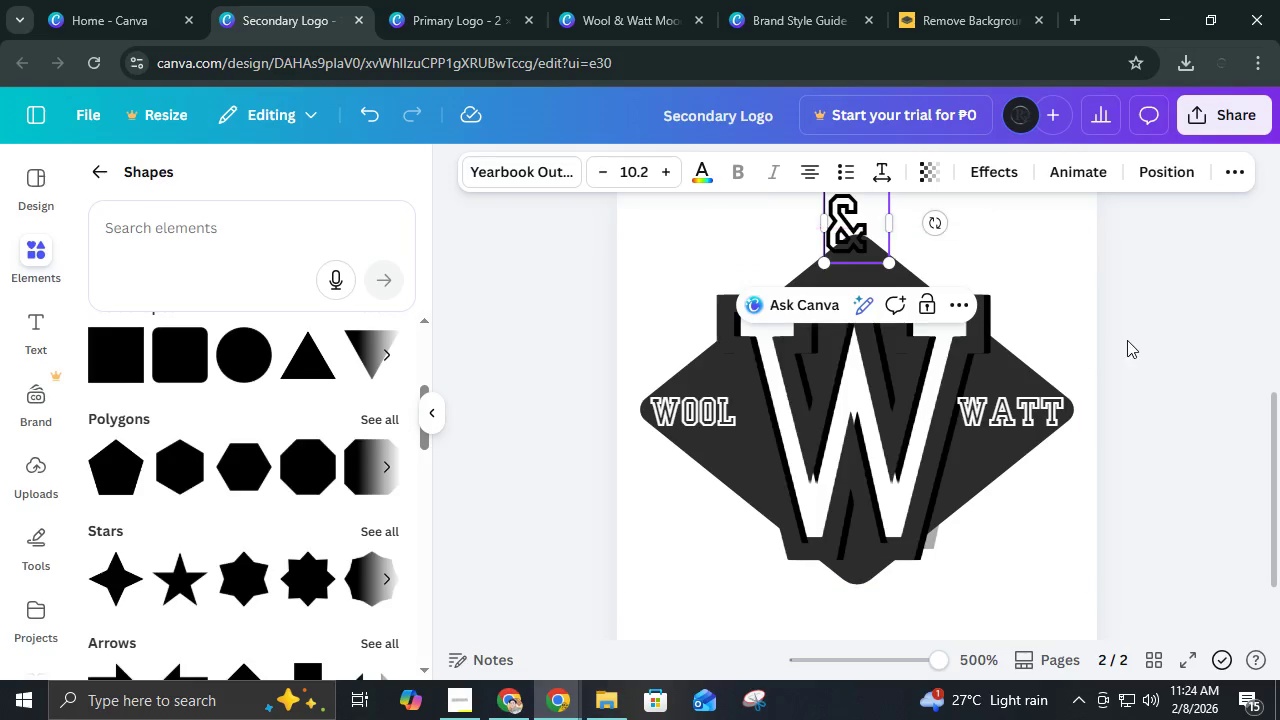 
left_click([1128, 340])
 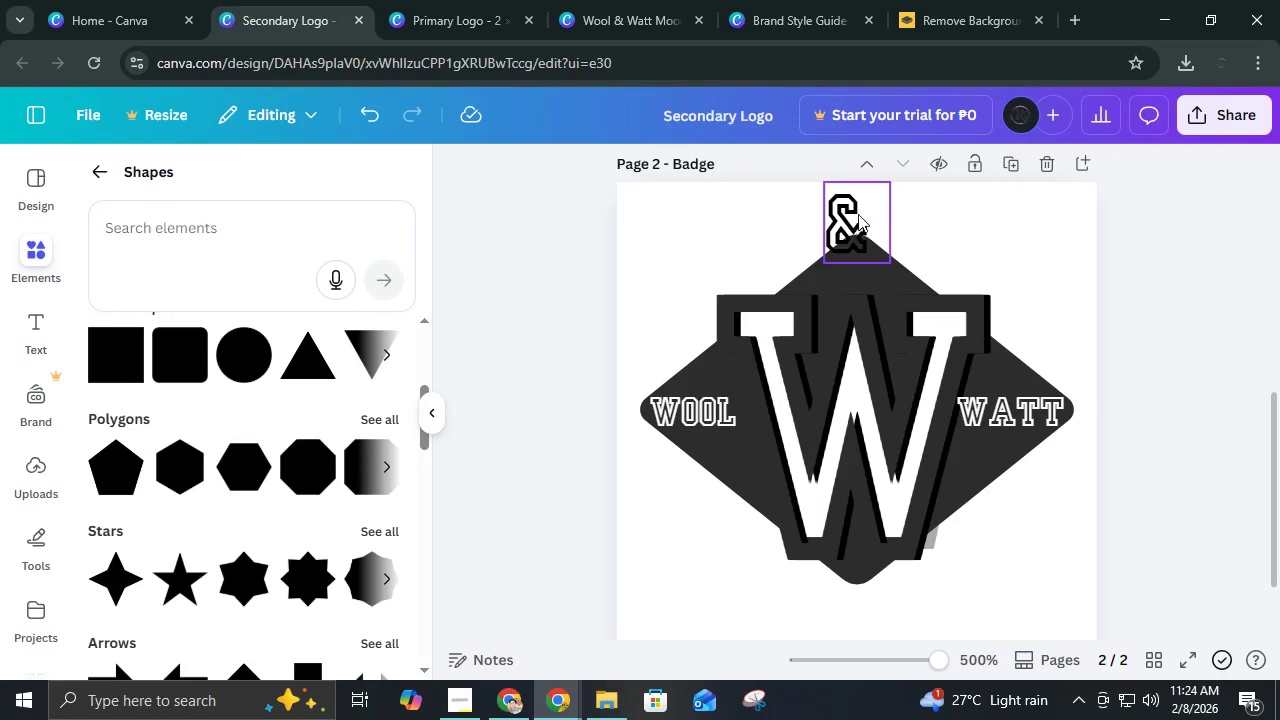 
left_click_drag(start_coordinate=[858, 214], to_coordinate=[868, 405])
 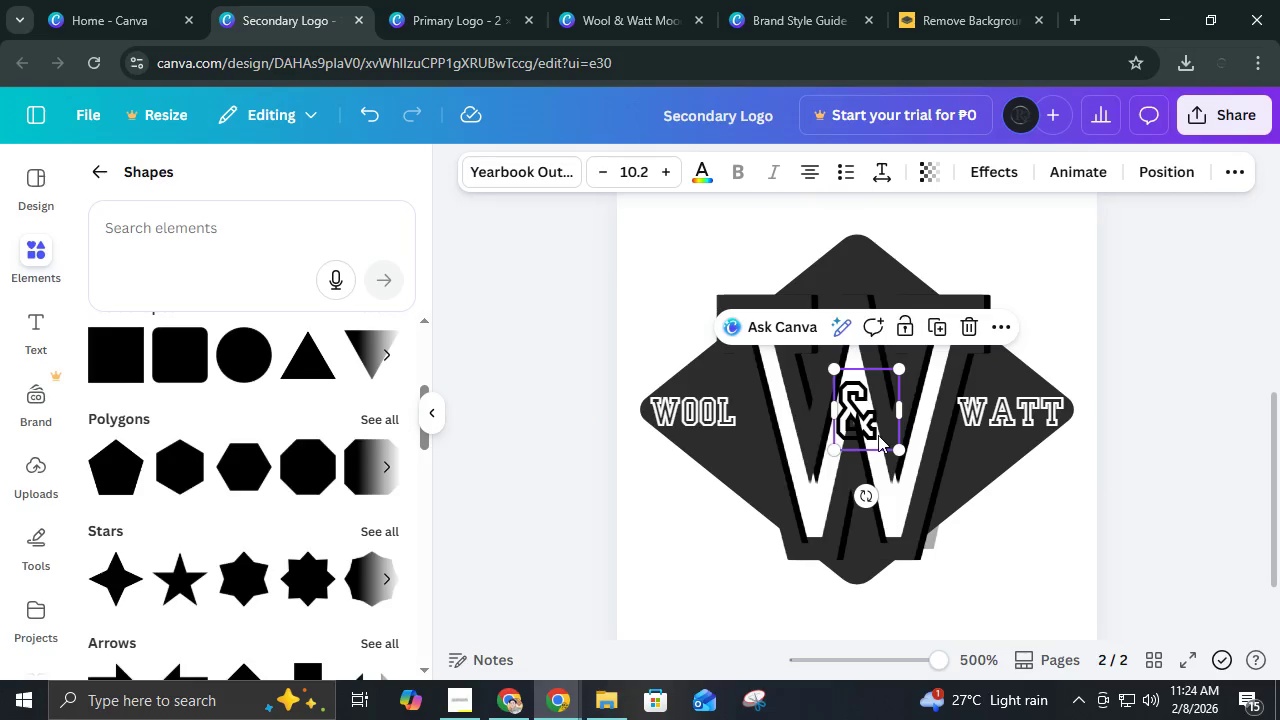 
left_click_drag(start_coordinate=[895, 447], to_coordinate=[960, 532])
 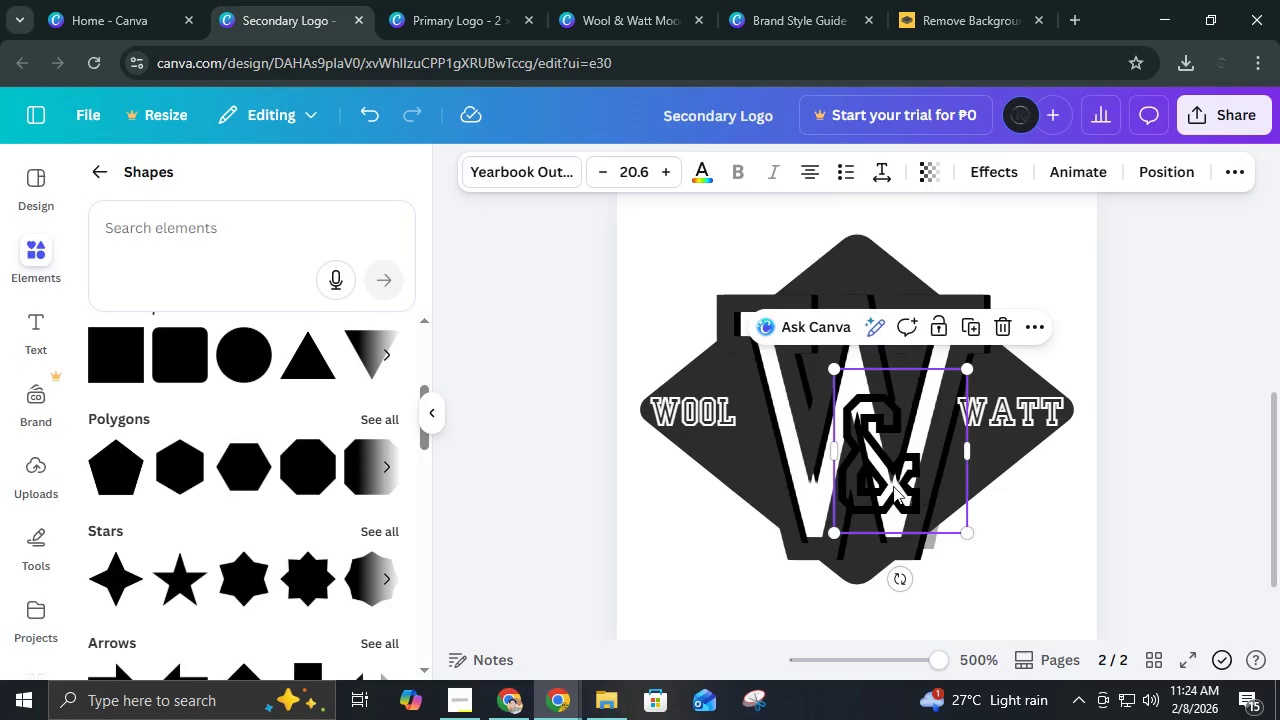 
left_click_drag(start_coordinate=[893, 486], to_coordinate=[874, 427])
 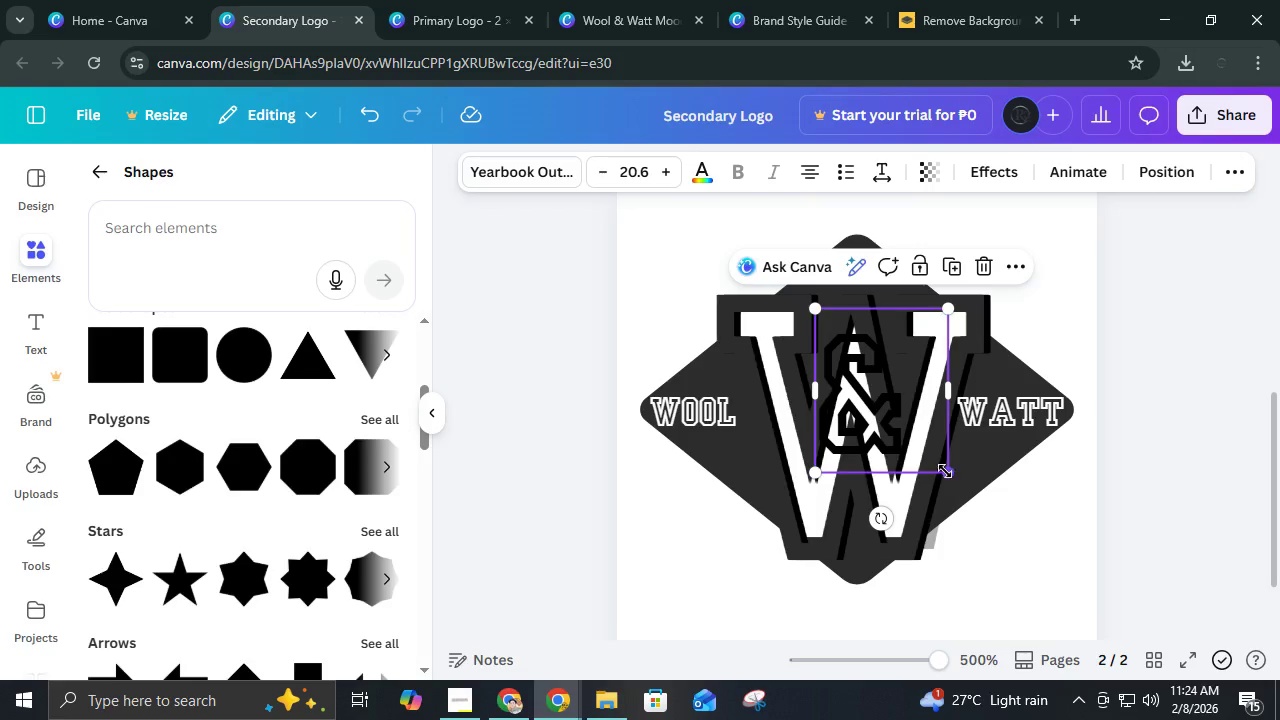 
left_click_drag(start_coordinate=[946, 474], to_coordinate=[878, 358])
 